 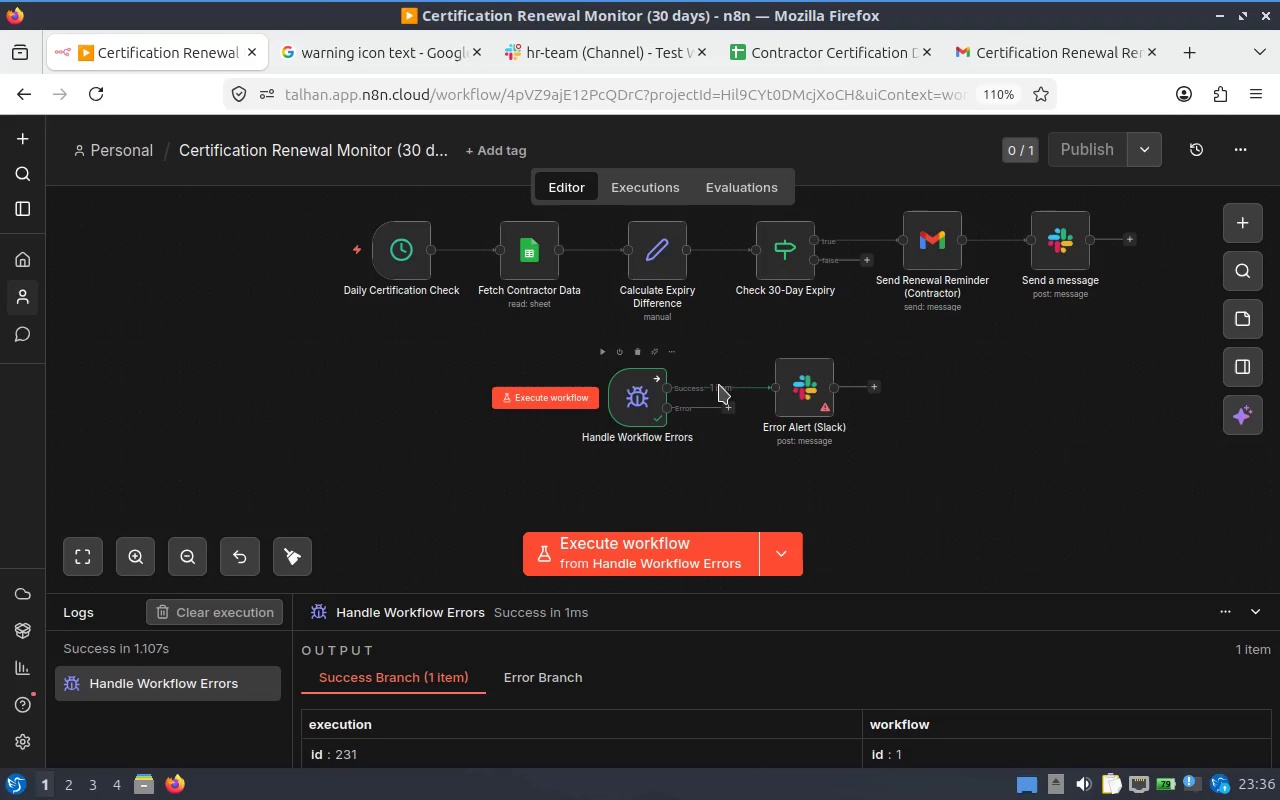 
scroll: coordinate [1067, 248], scroll_direction: up, amount: 3.0
 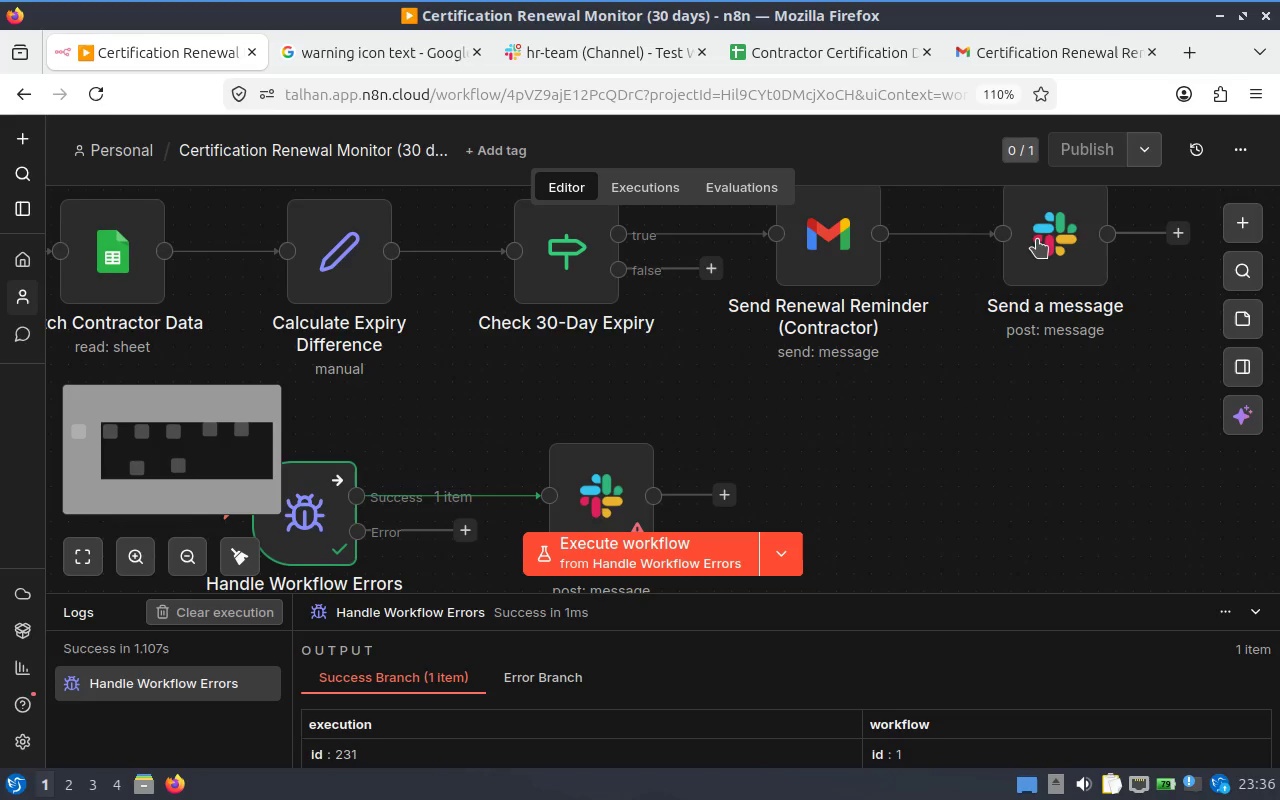 
left_click([1026, 231])
 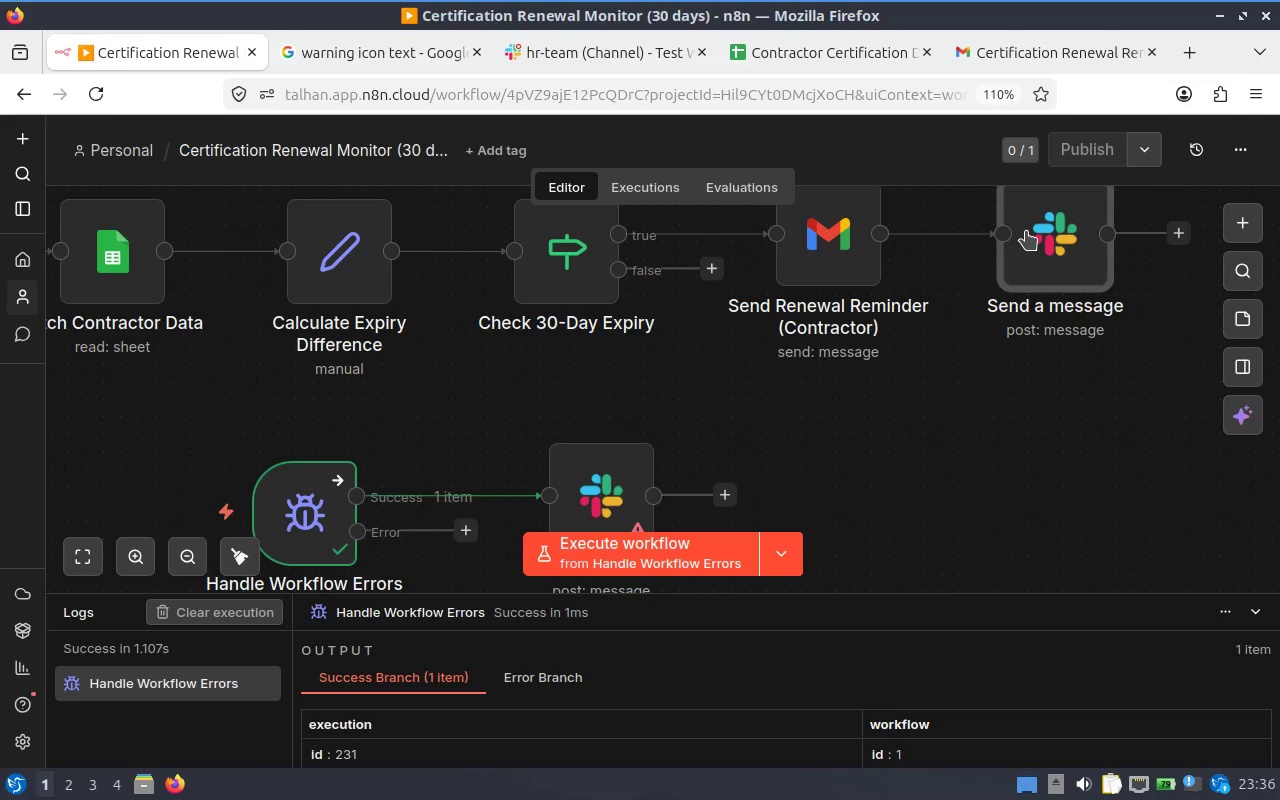 
left_click([1026, 231])
 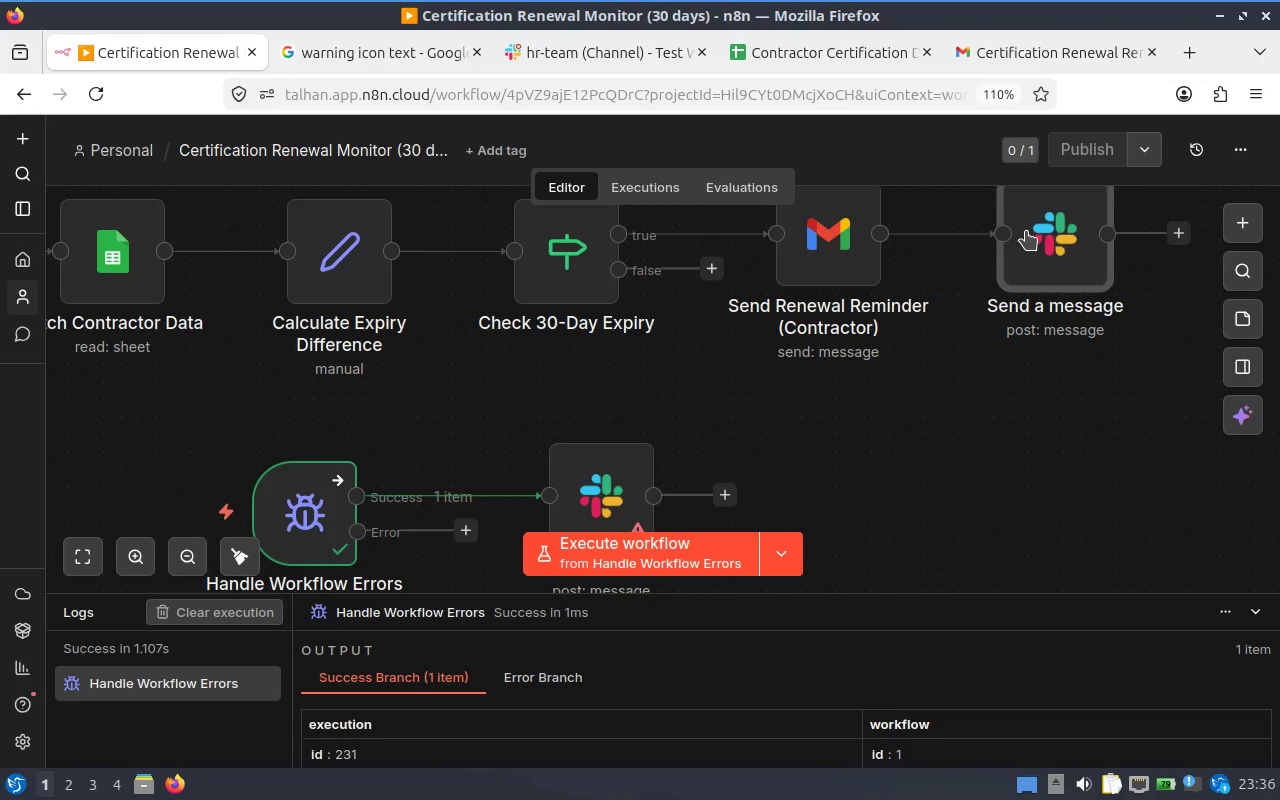 
right_click([1026, 231])
 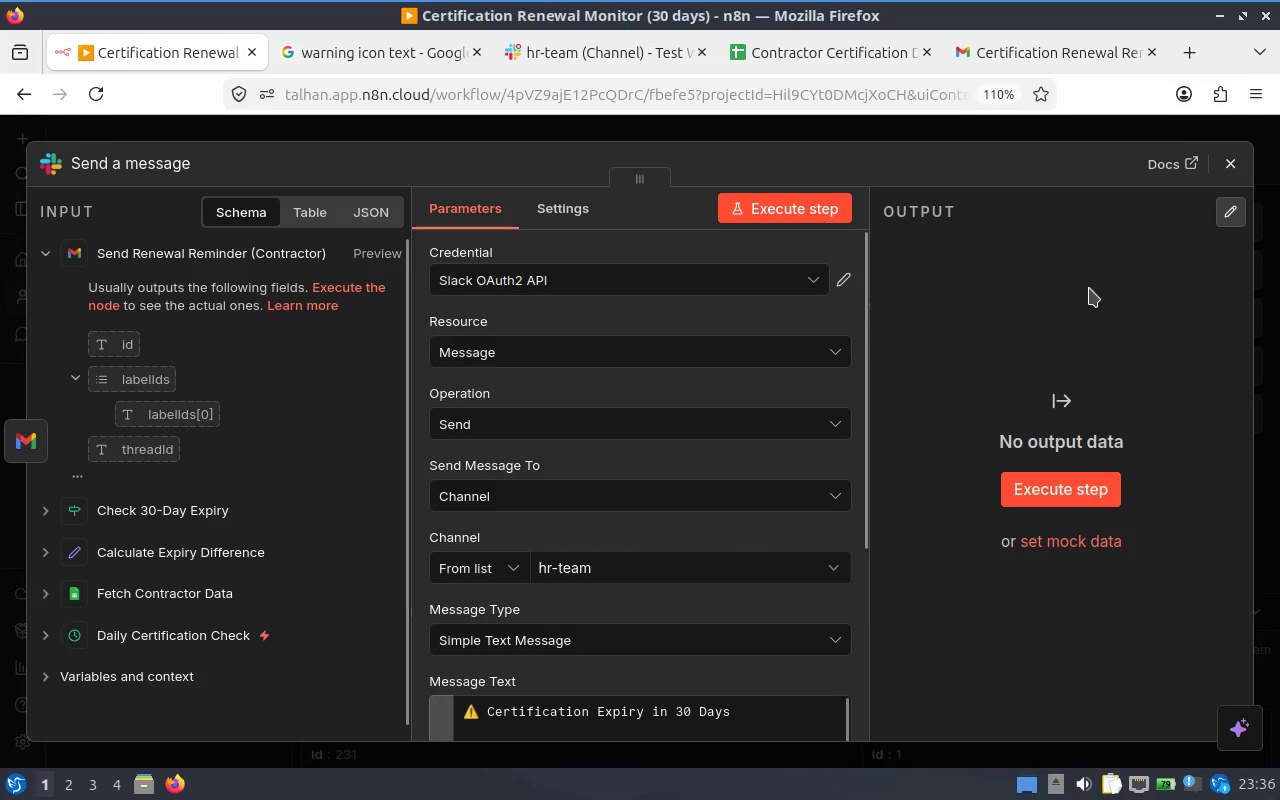 
scroll: coordinate [675, 448], scroll_direction: down, amount: 4.0
 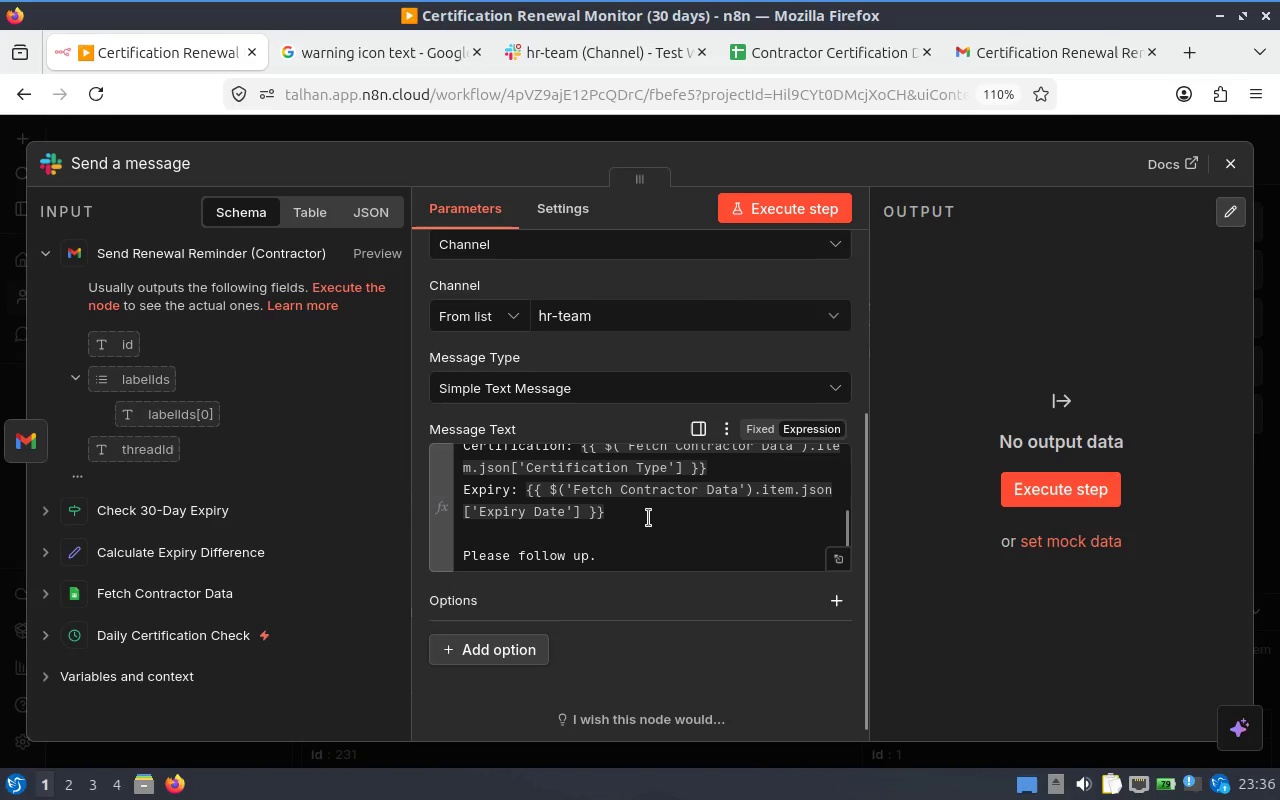 
left_click([648, 518])
 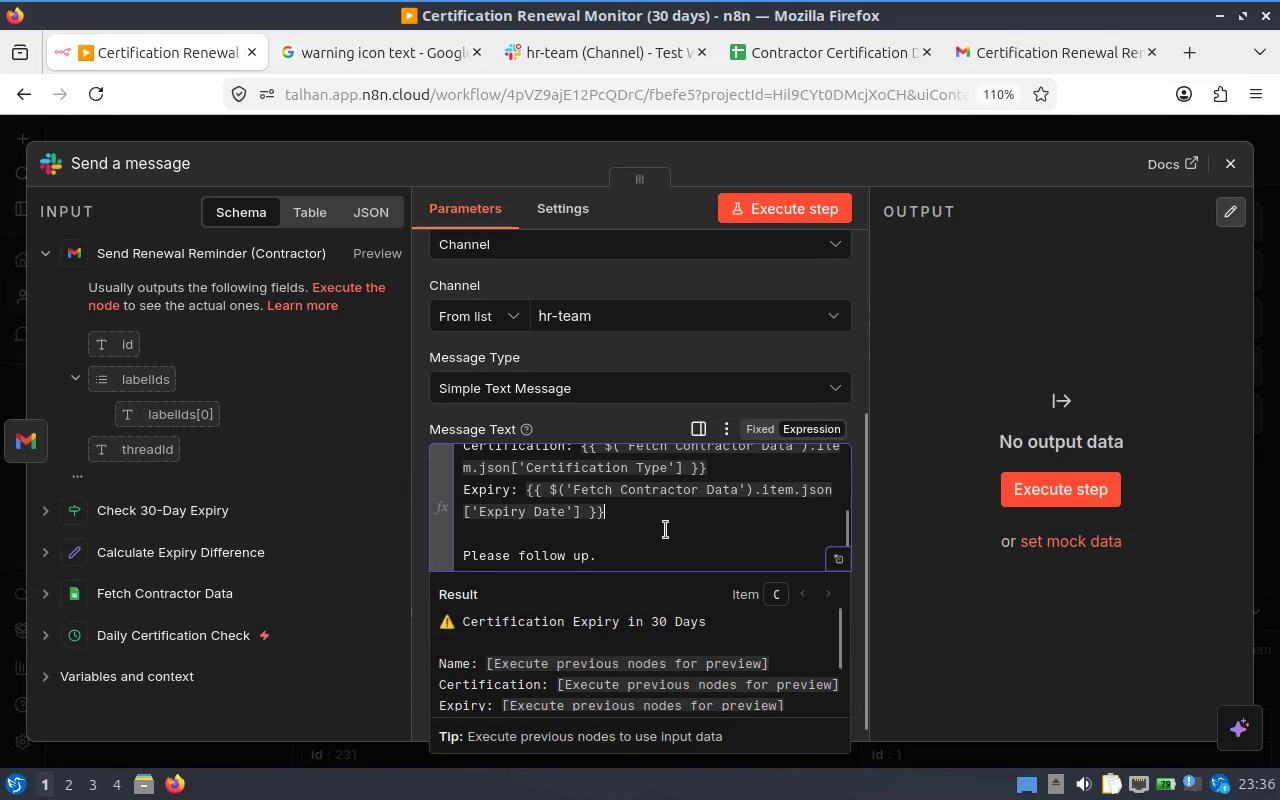 
left_click([665, 530])
 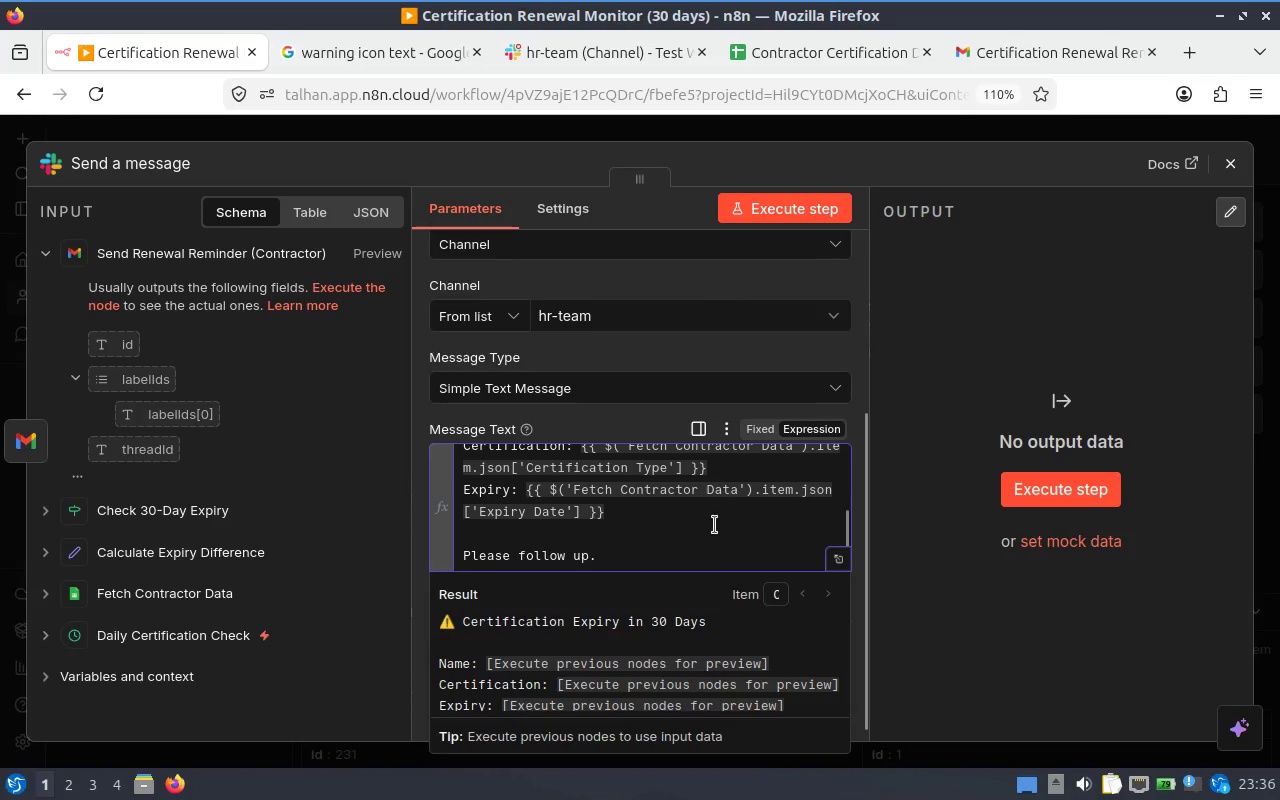 
key(Enter)
 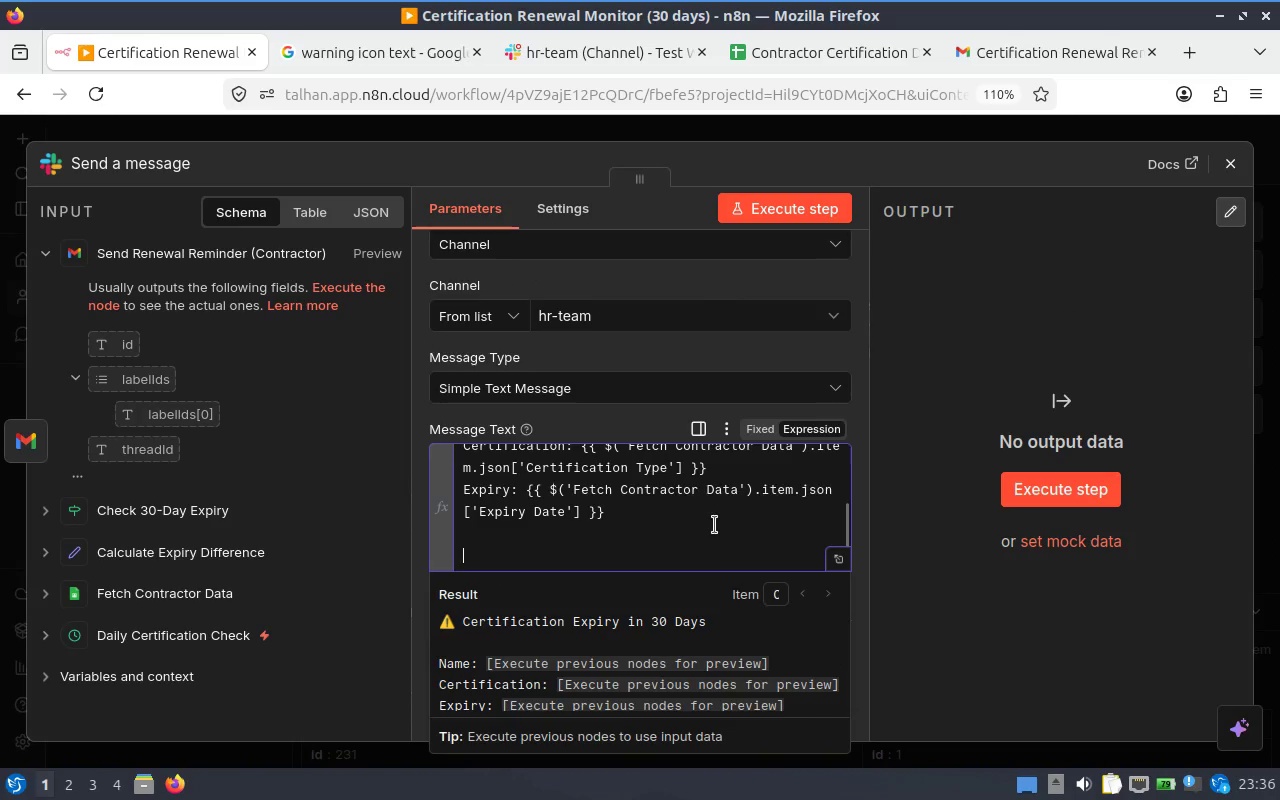 
key(ArrowUp)
 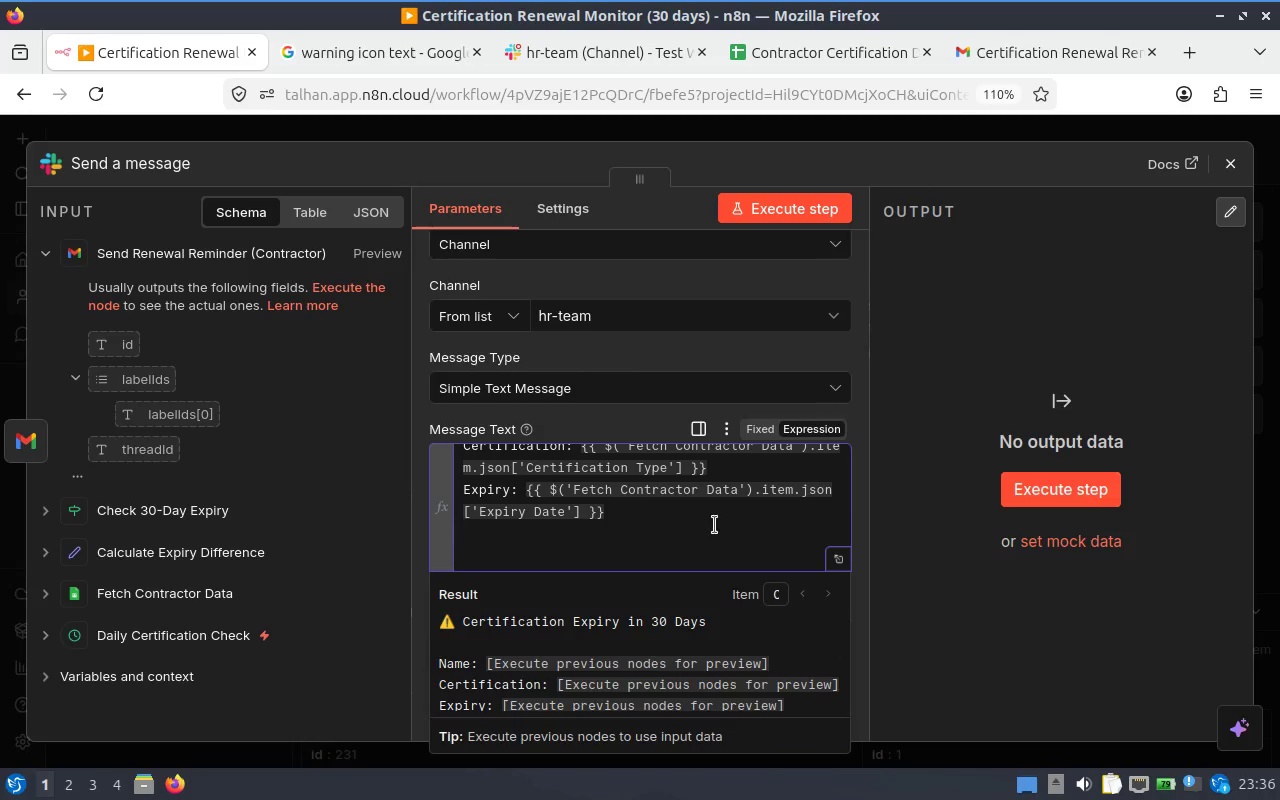 
key(Enter)
 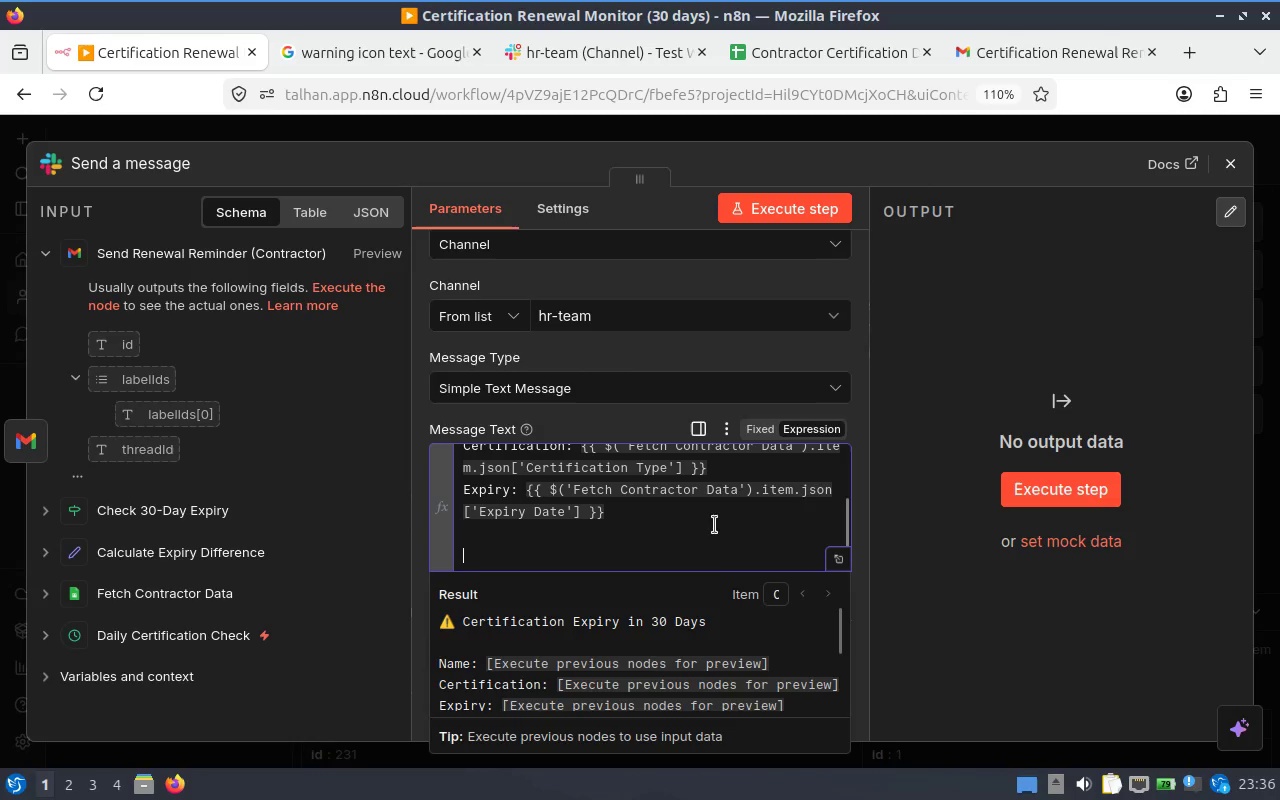 
type(Google Sheets Link for )
key(Backspace)
key(Backspace)
key(Backspace)
key(Backspace)
key(Backspace)
type(: )
 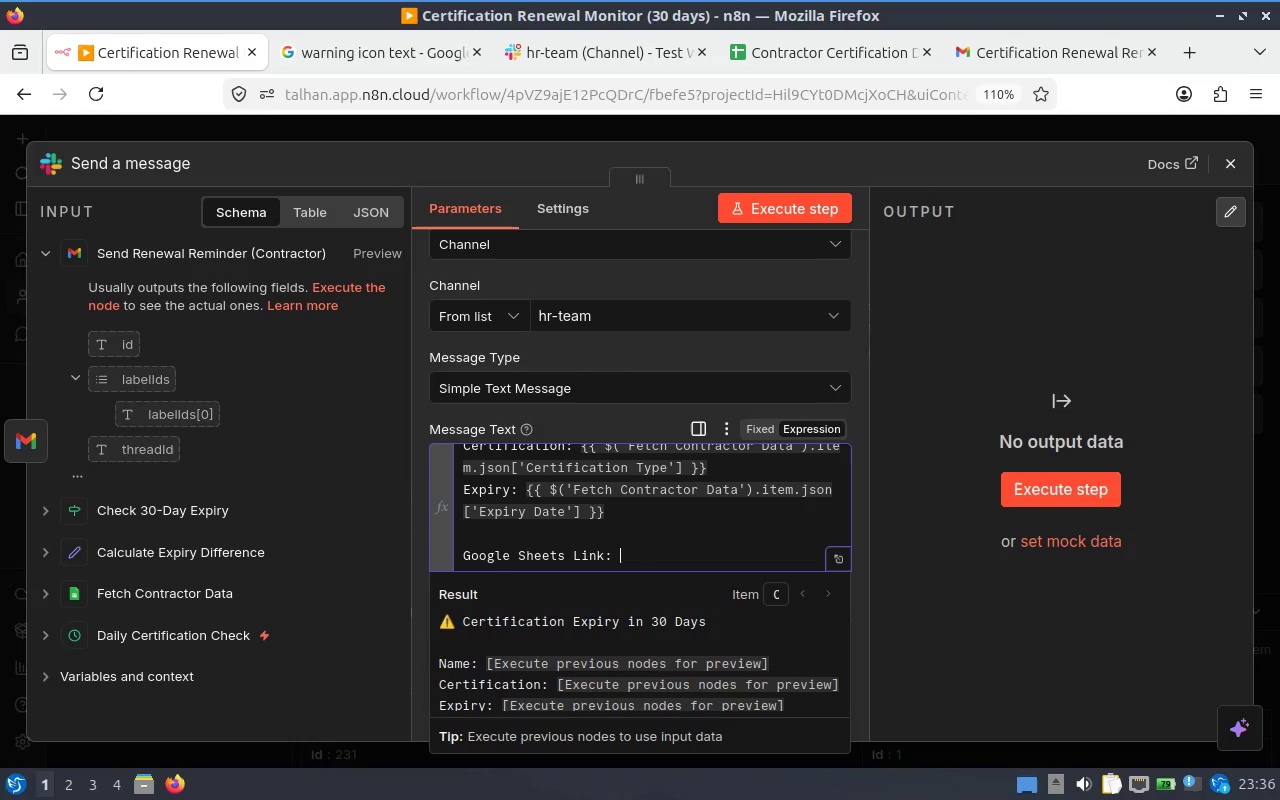 
left_click([50, 593])
 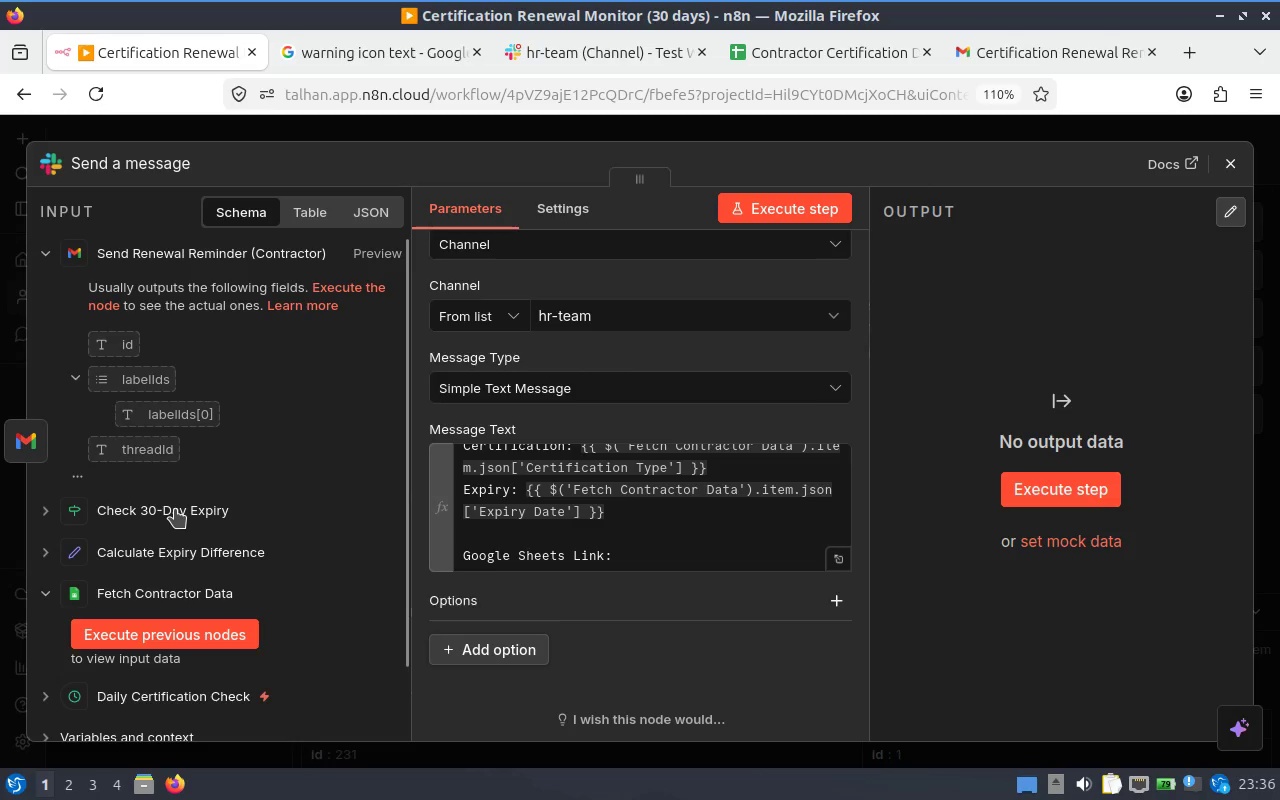 
scroll: coordinate [175, 509], scroll_direction: down, amount: 1.0
 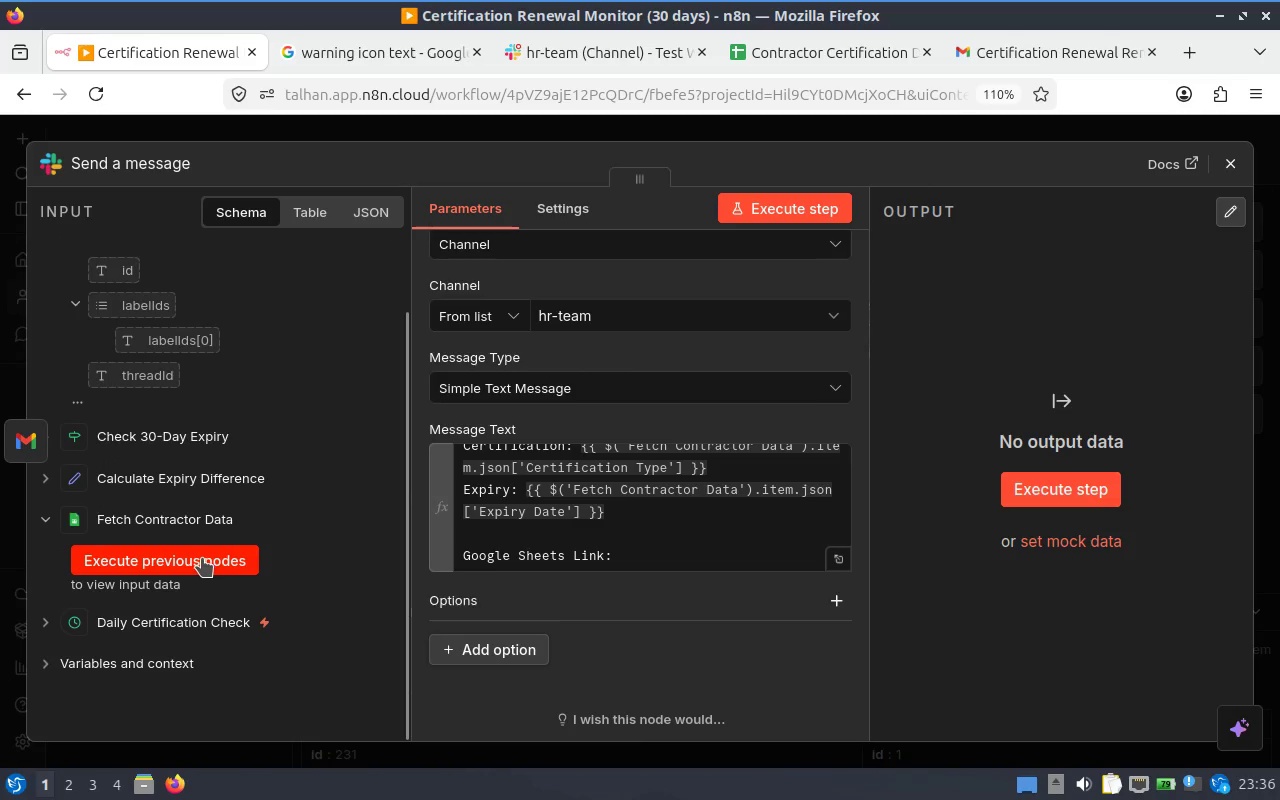 
left_click([202, 558])
 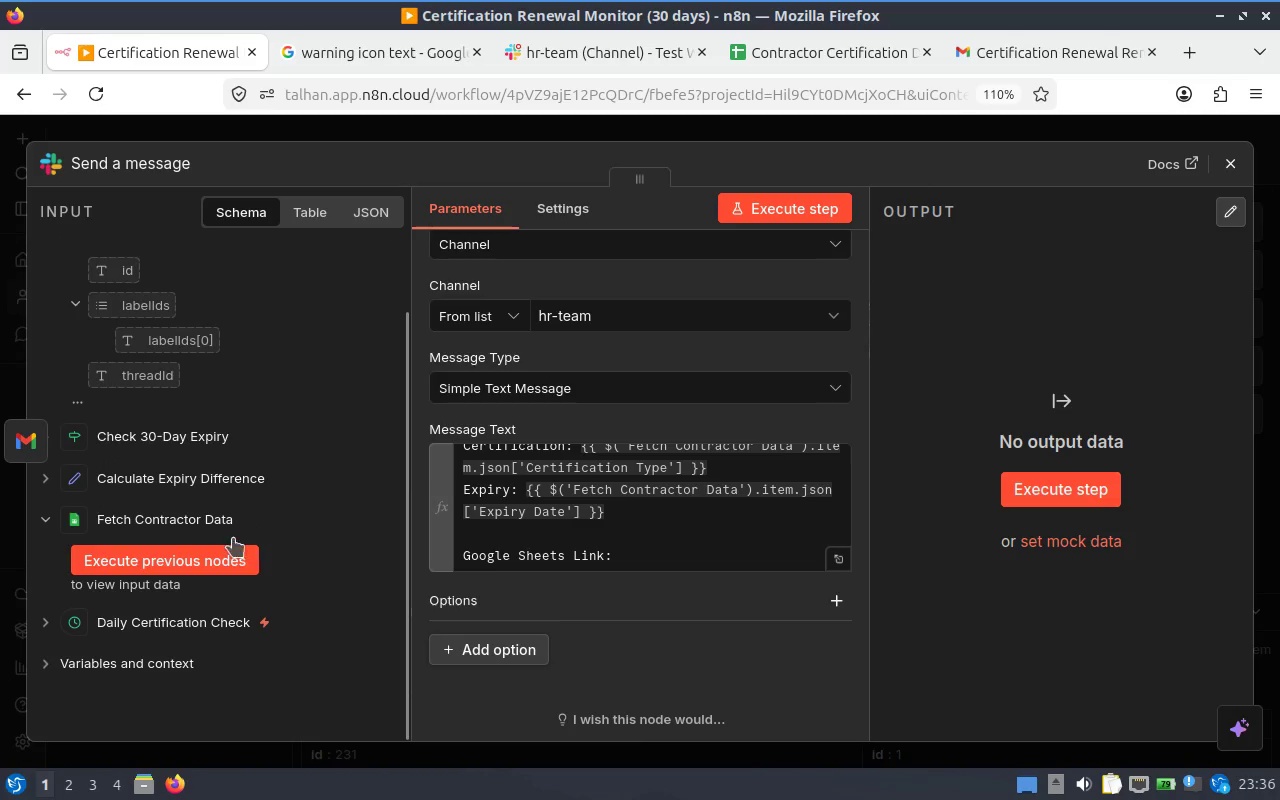 
scroll: coordinate [240, 510], scroll_direction: down, amount: 2.0
 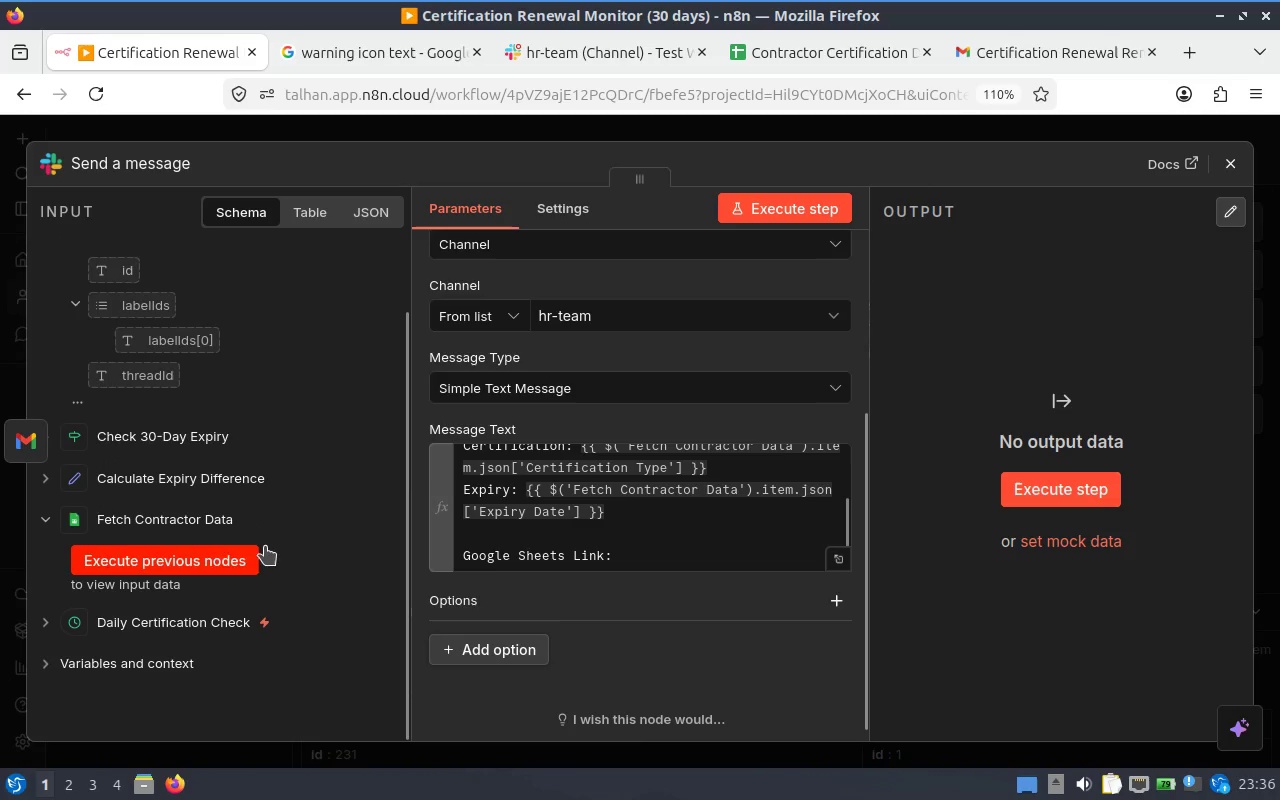 
left_click([236, 559])
 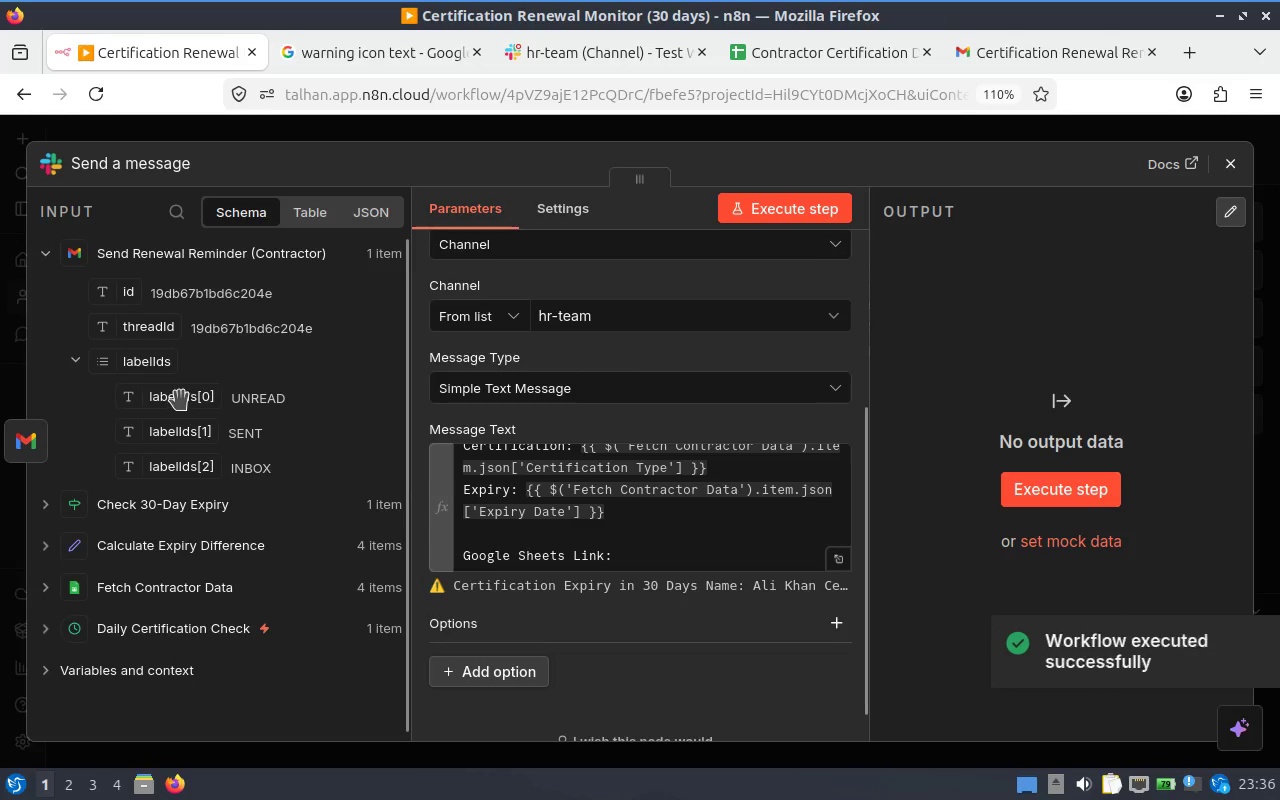 
left_click([45, 587])
 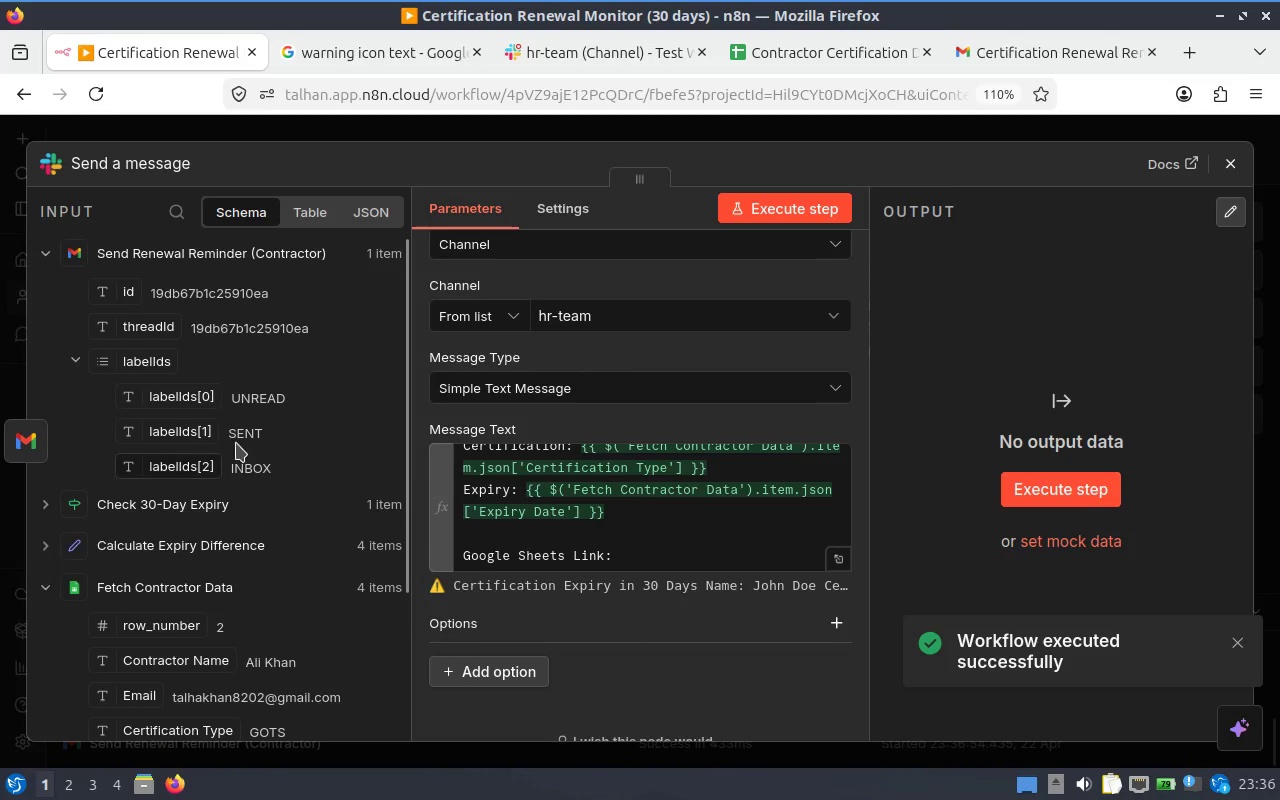 
scroll: coordinate [241, 441], scroll_direction: down, amount: 2.0
 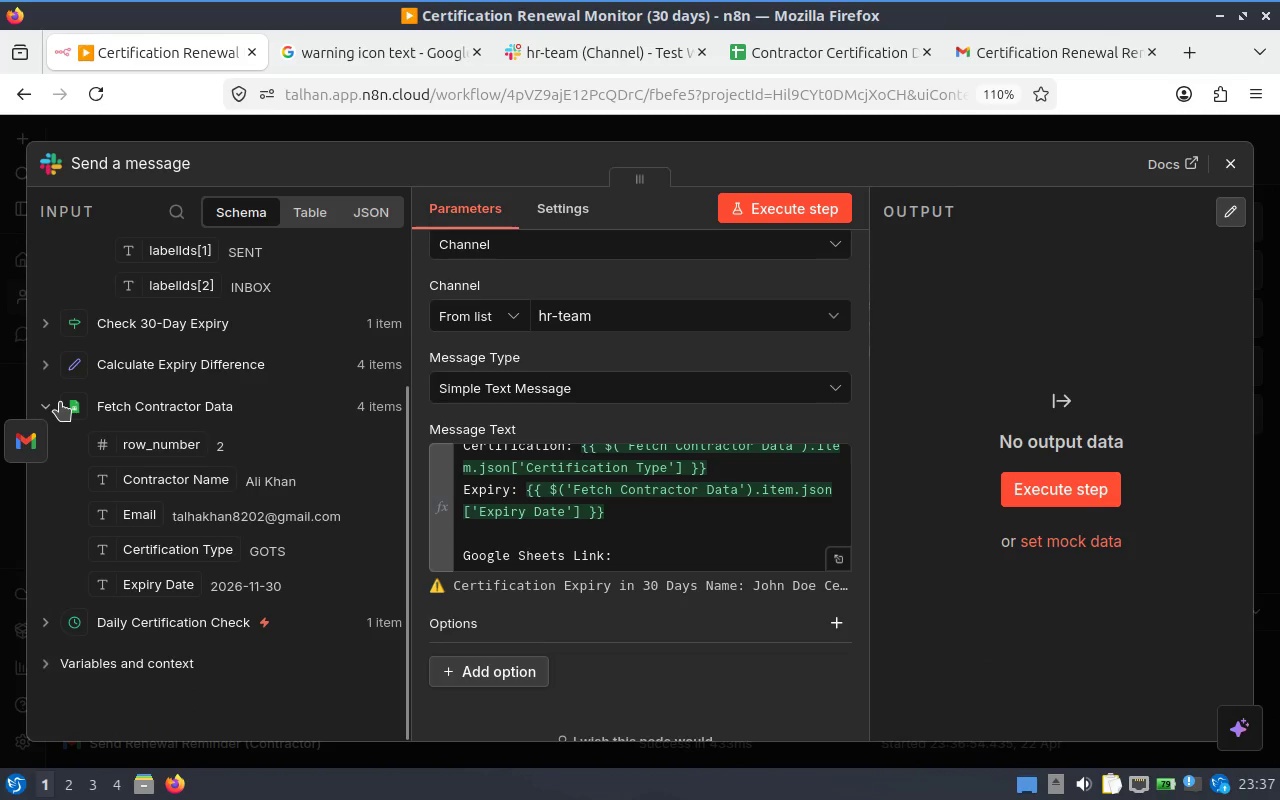 
left_click([68, 403])
 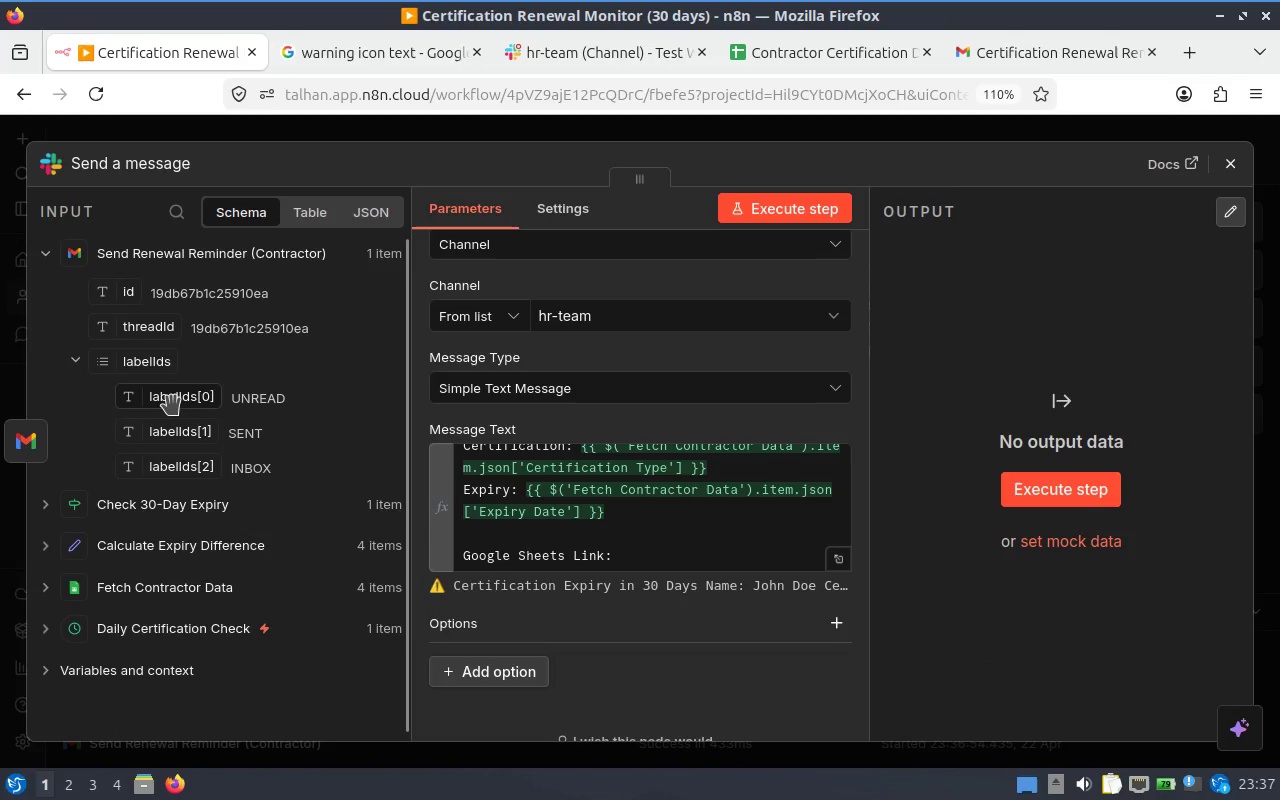 
scroll: coordinate [177, 405], scroll_direction: up, amount: 2.0
 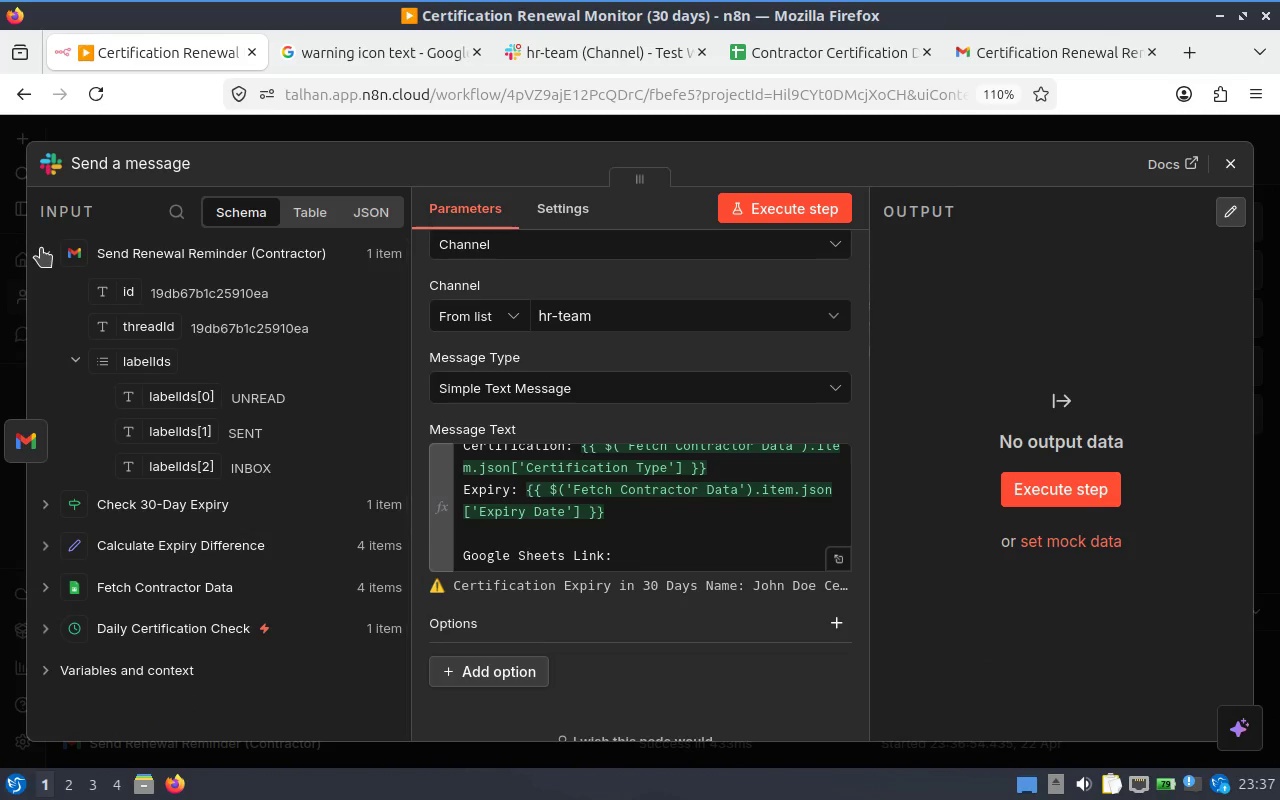 
mouse_move([416, 83])
 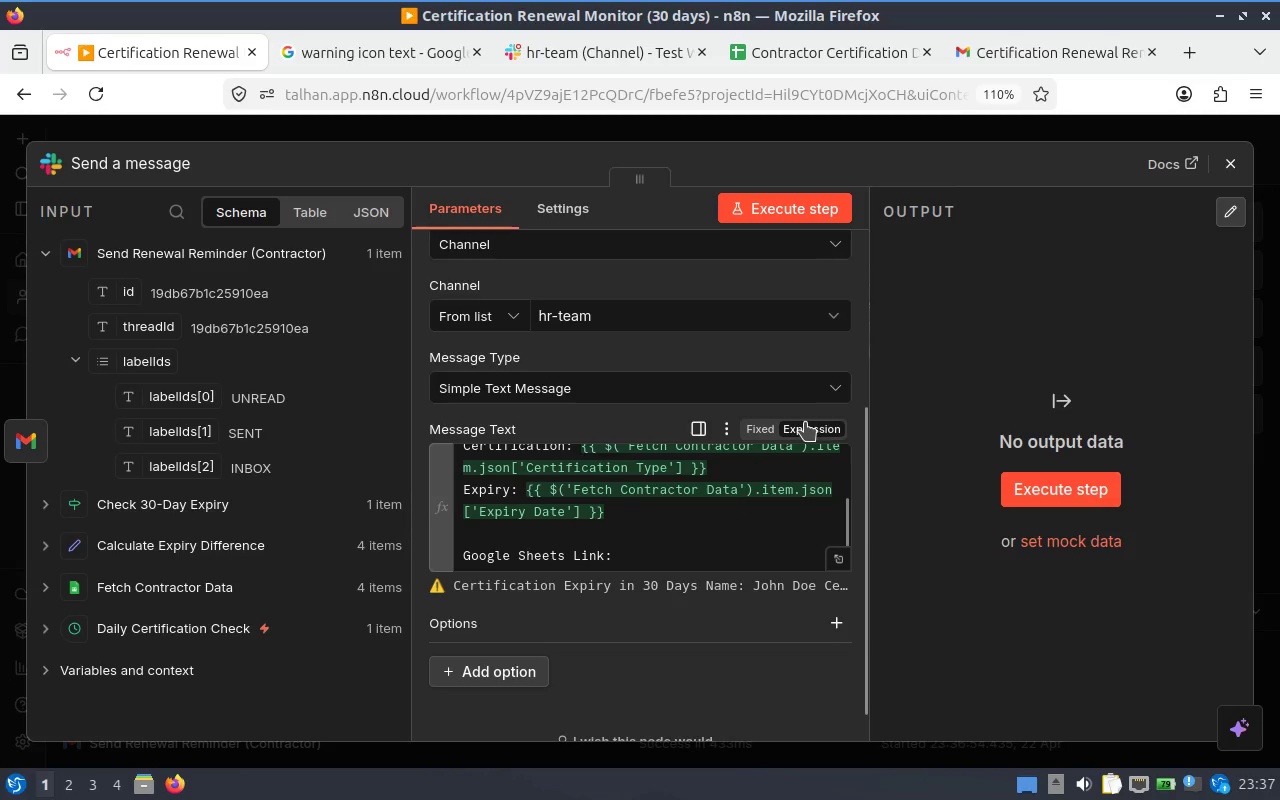 
left_click([813, 426])
 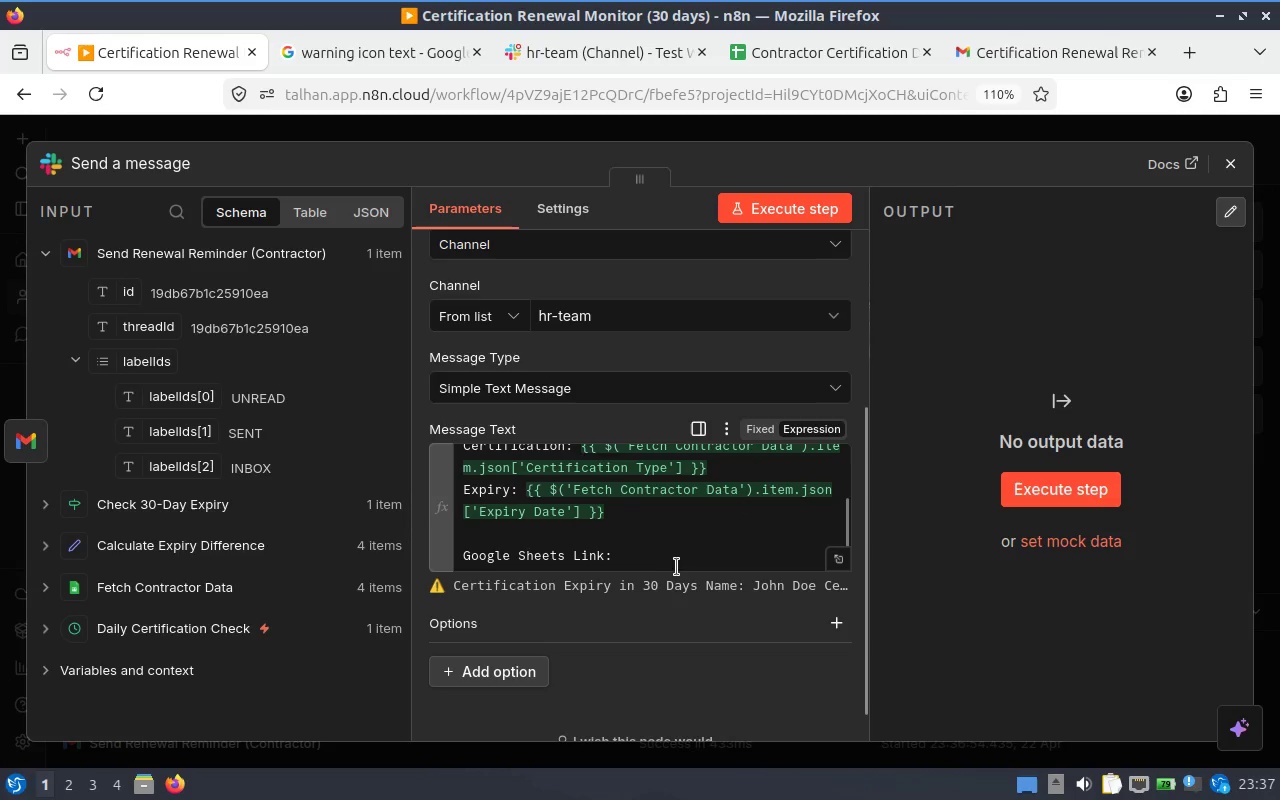 
left_click([673, 544])
 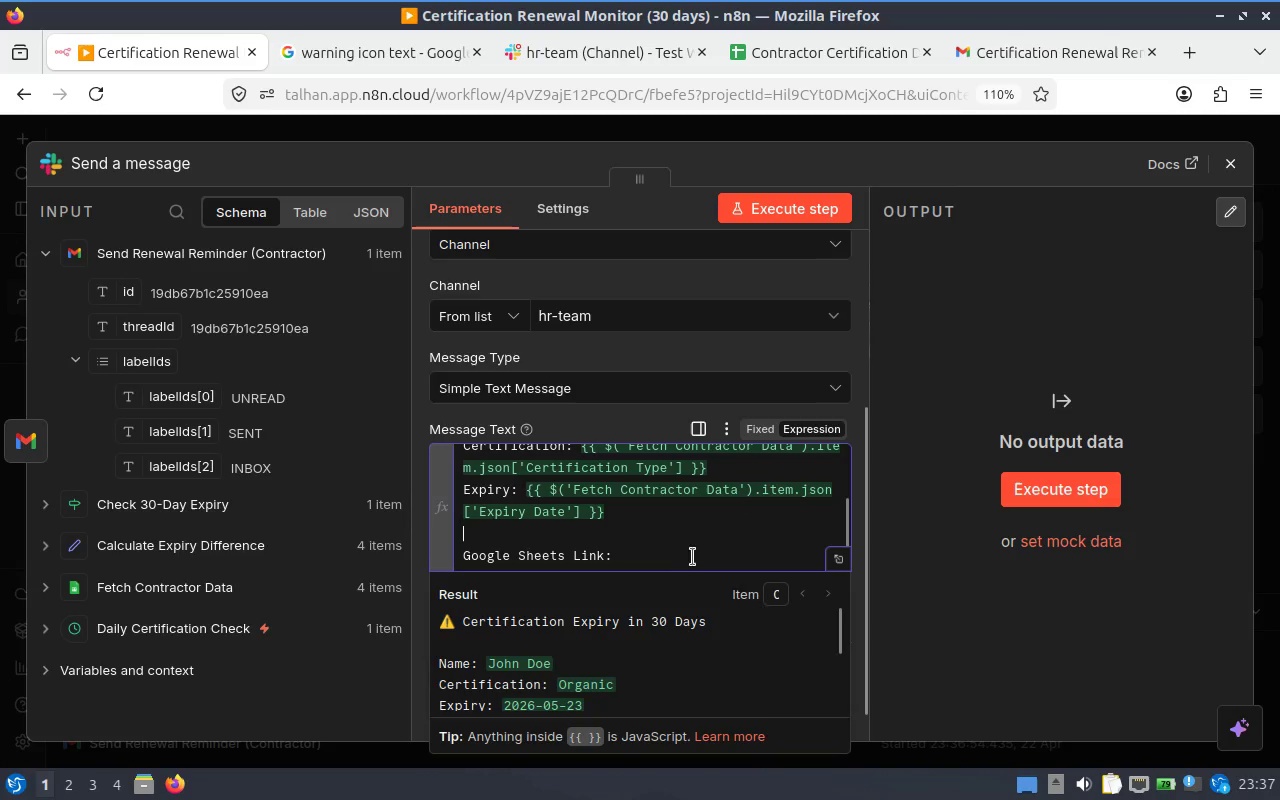 
left_click([679, 553])
 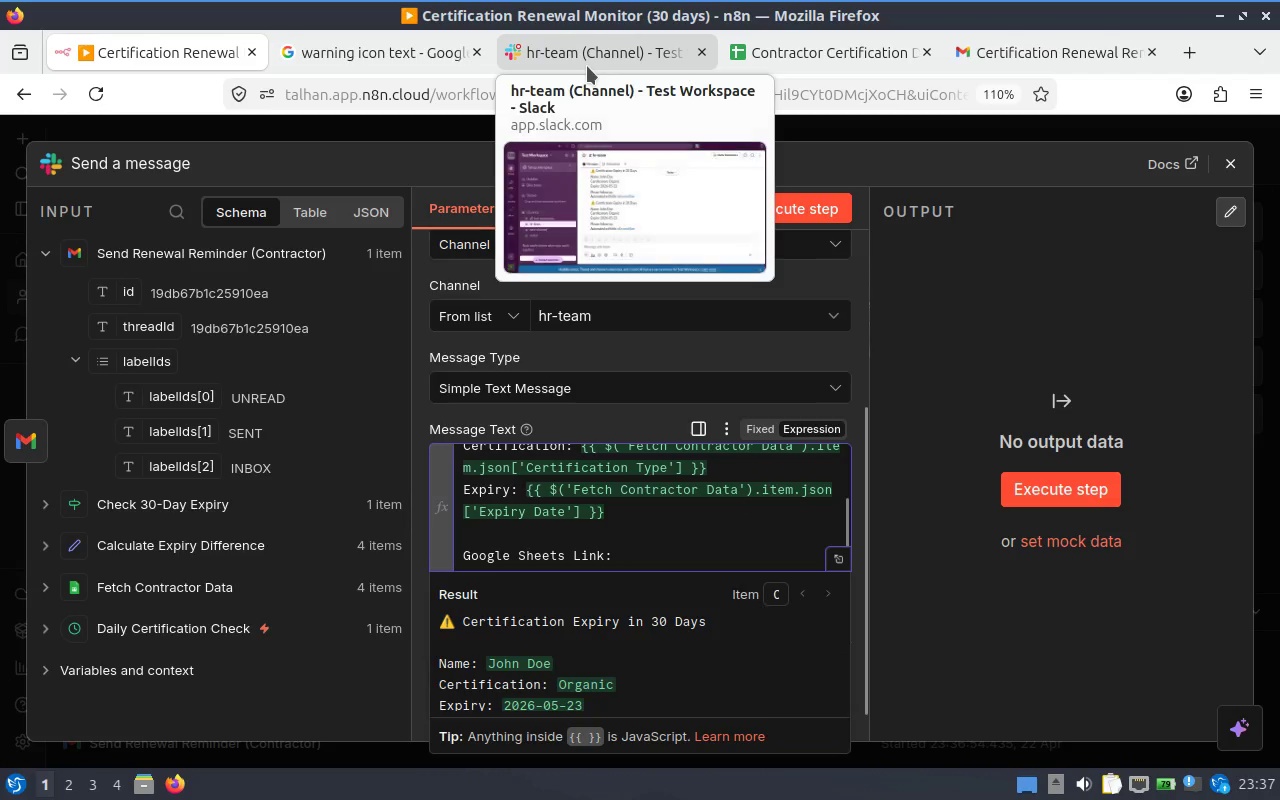 
left_click([804, 71])
 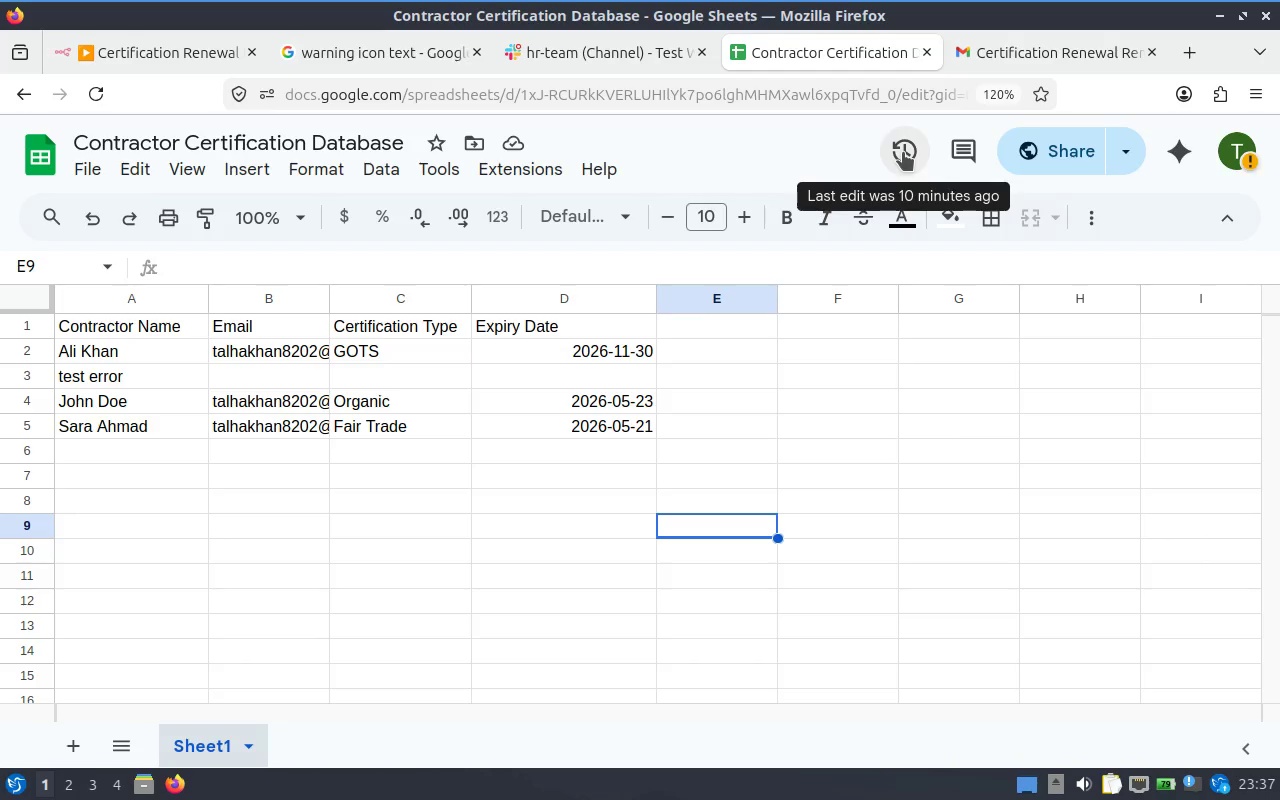 
left_click([1035, 153])
 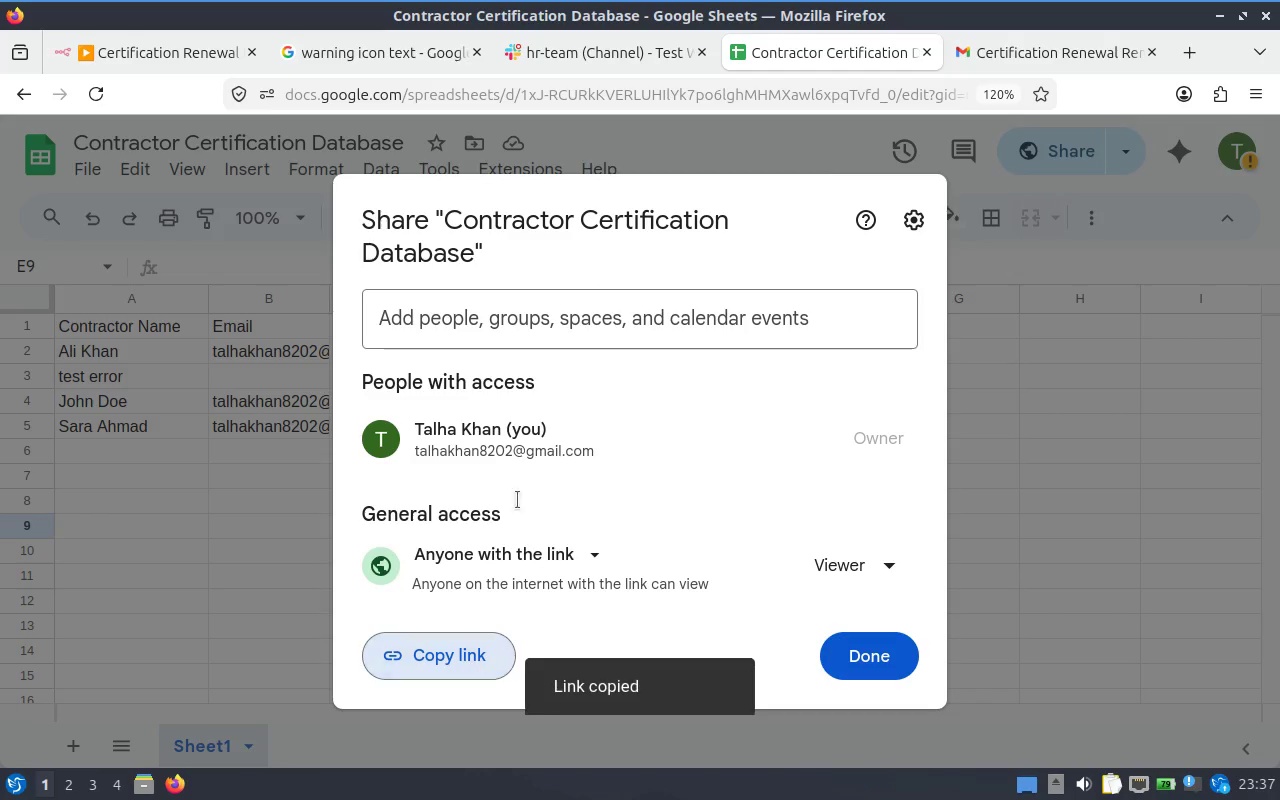 
left_click([160, 62])
 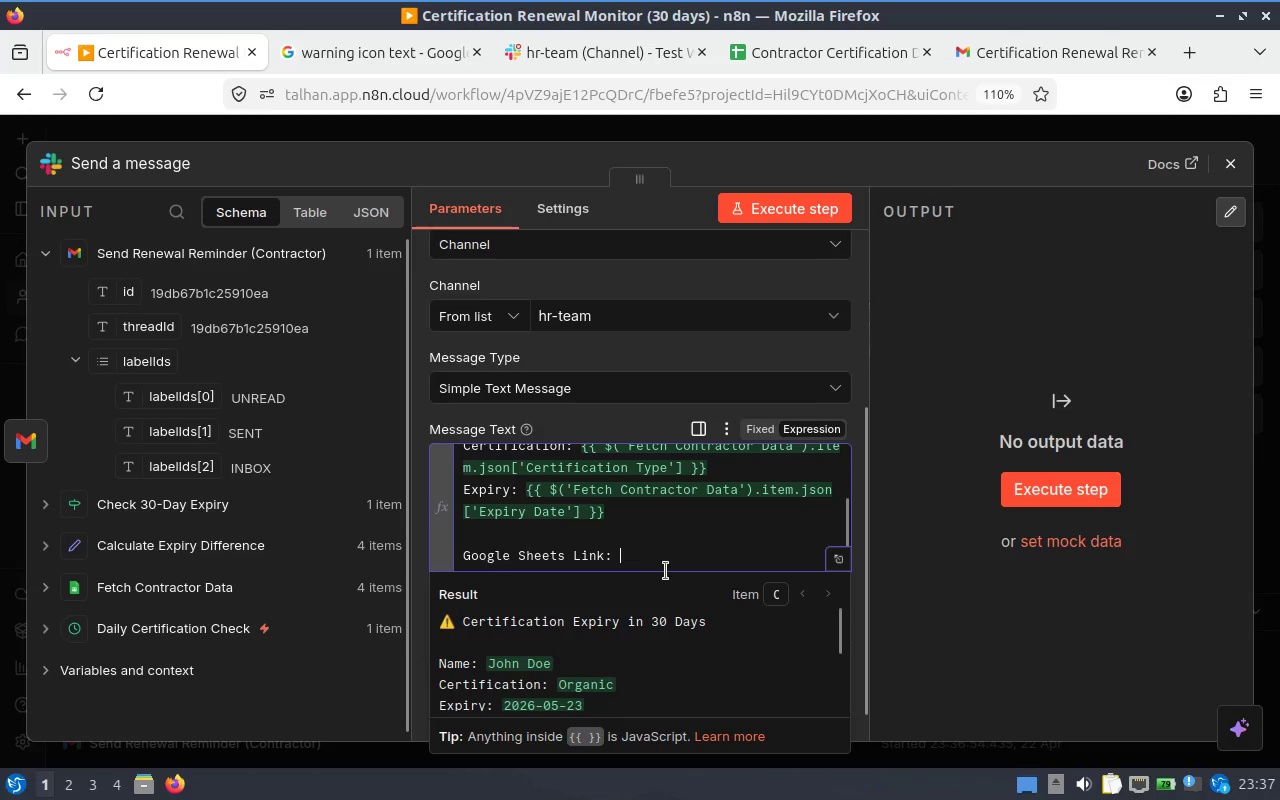 
key(Control+V)
 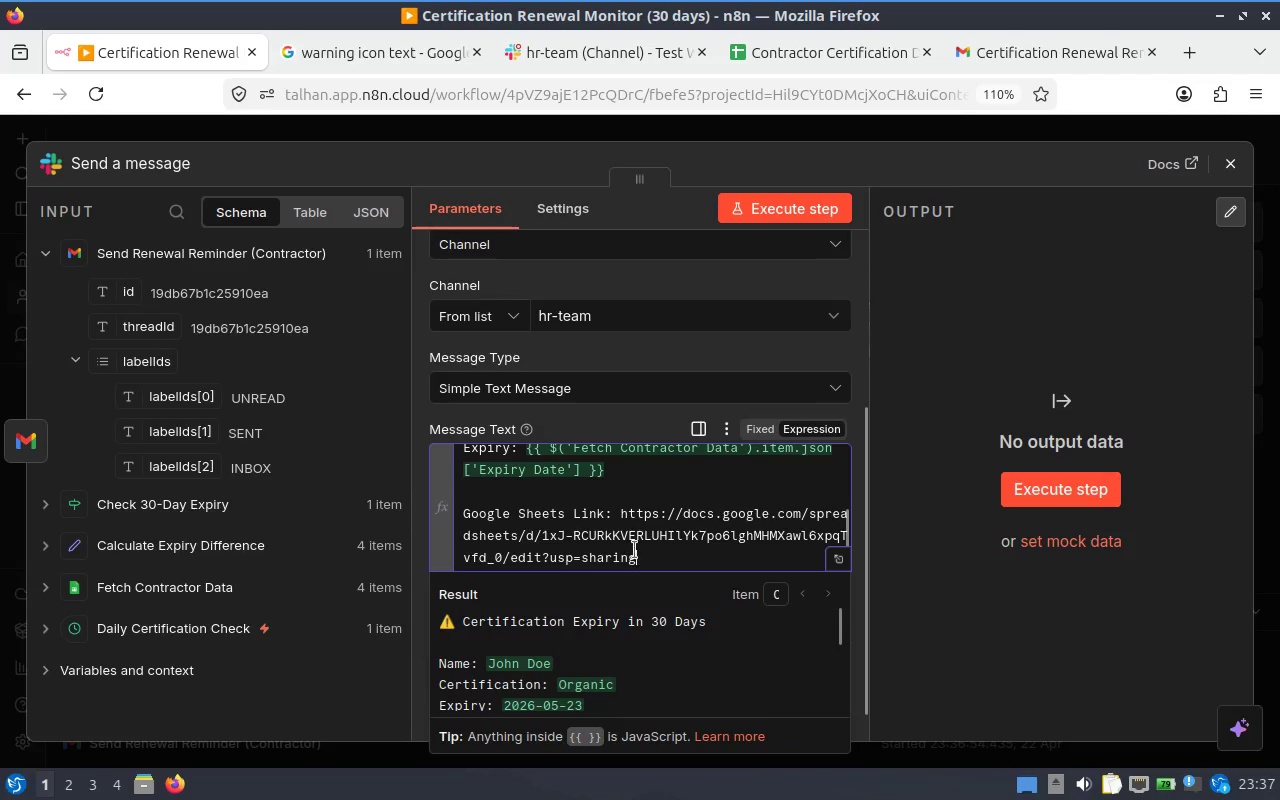 
left_click([633, 547])
 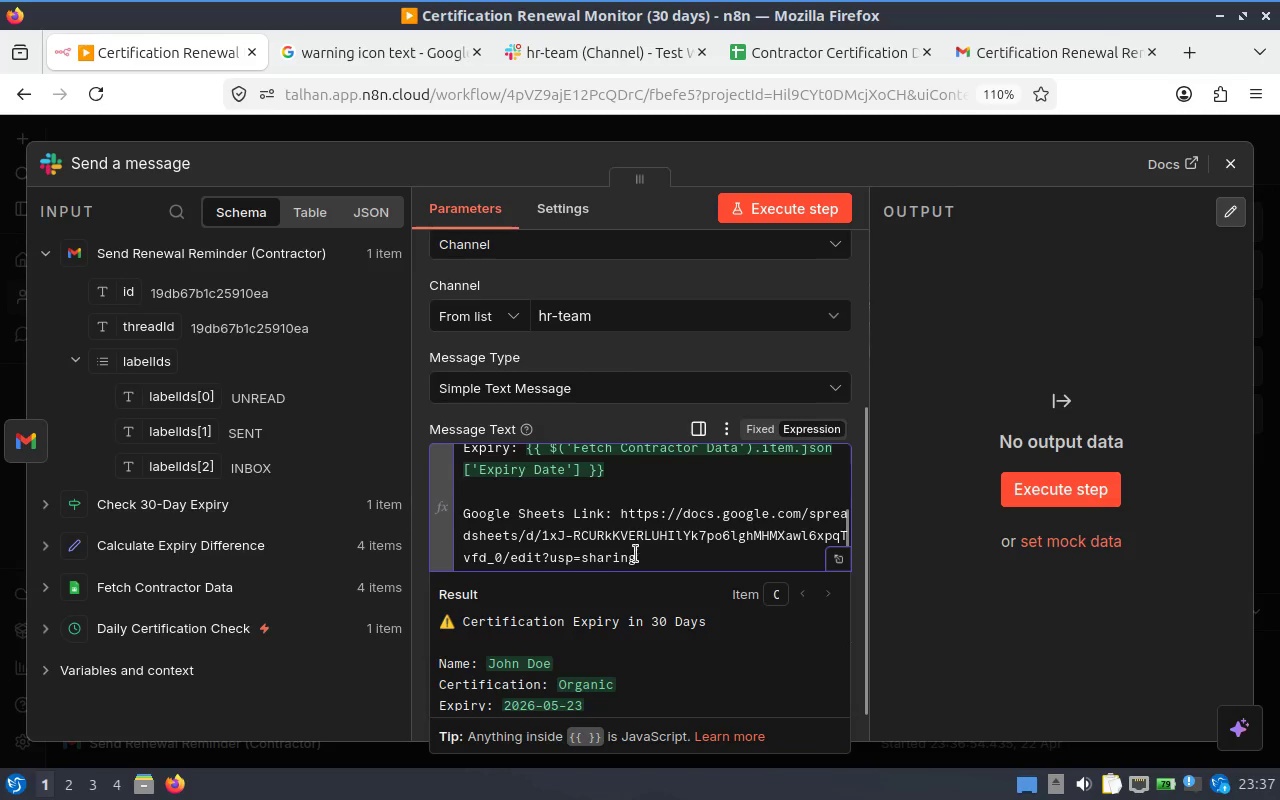 
scroll: coordinate [627, 631], scroll_direction: down, amount: 2.0
 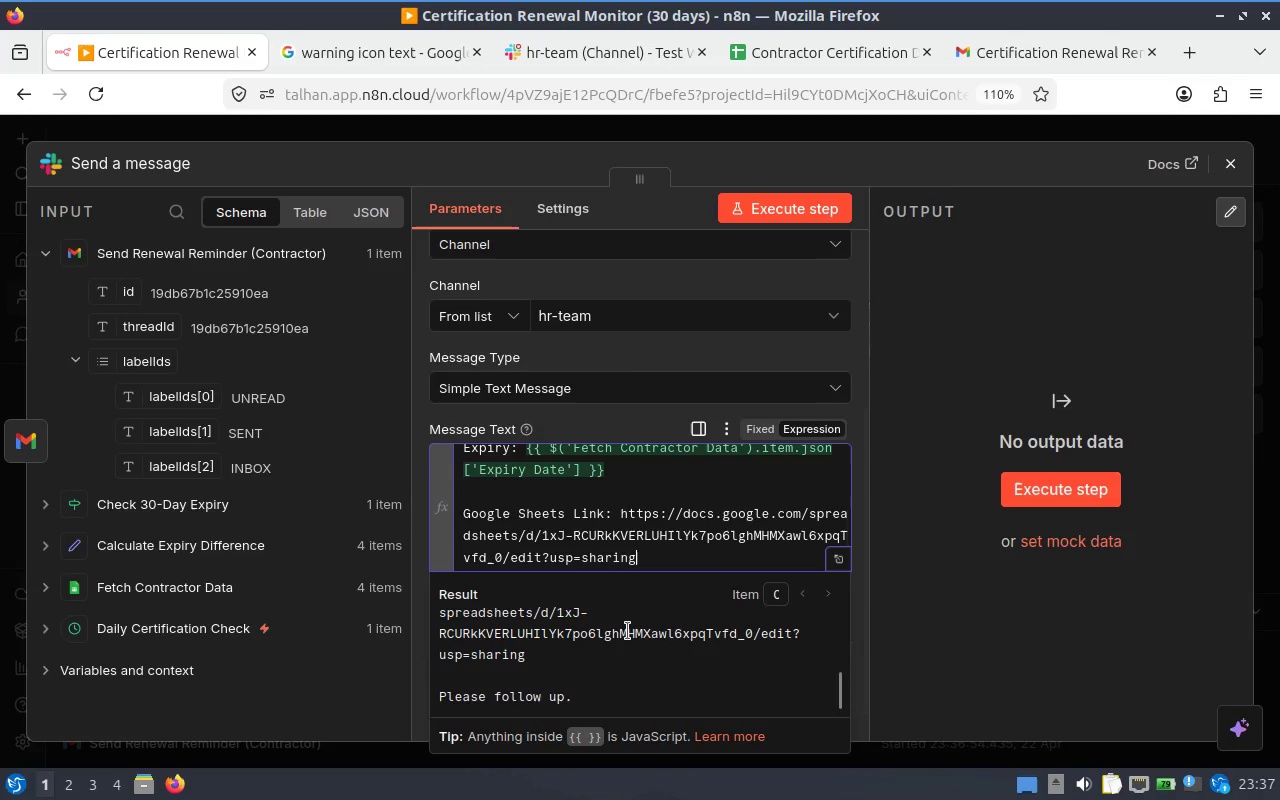 
scroll: coordinate [627, 631], scroll_direction: up, amount: 1.0
 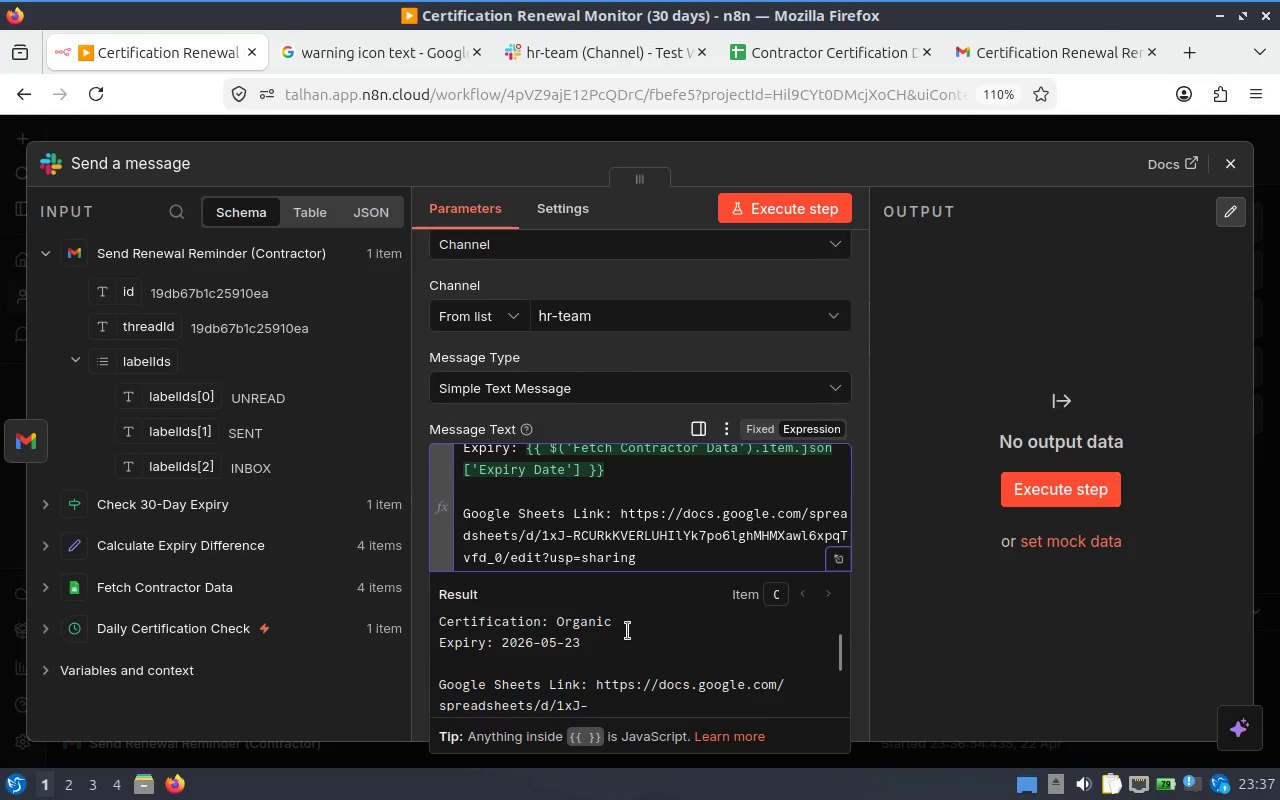 
scroll: coordinate [650, 713], scroll_direction: down, amount: 2.0
 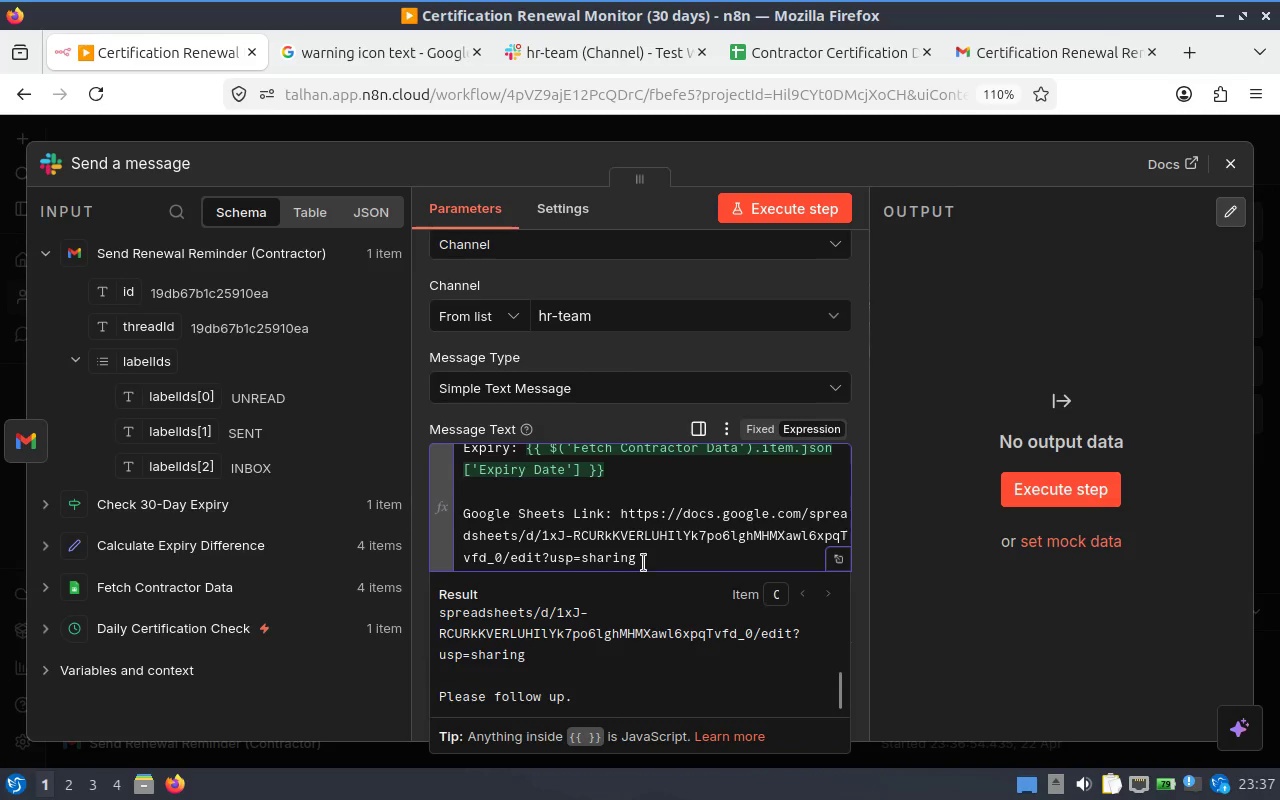 
left_click_drag(start_coordinate=[641, 547], to_coordinate=[622, 513])
 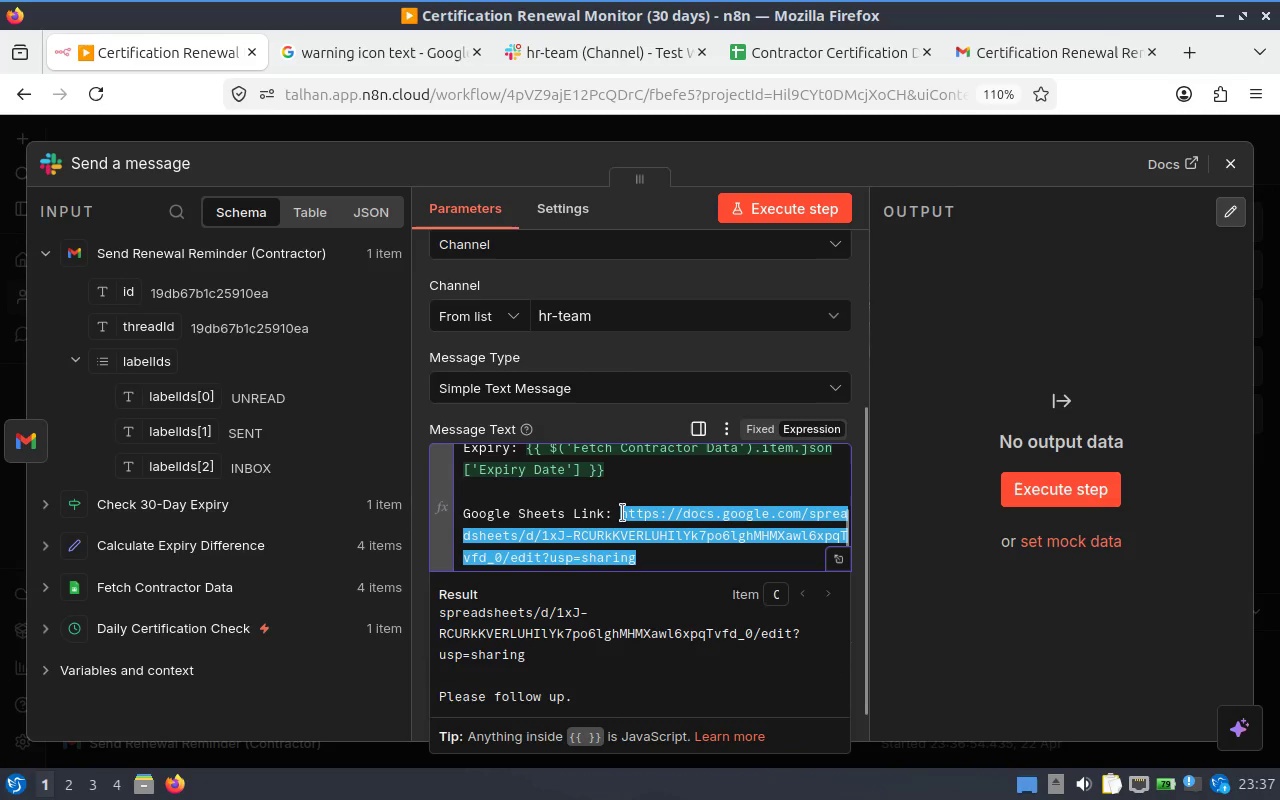 
key(Control+X)
 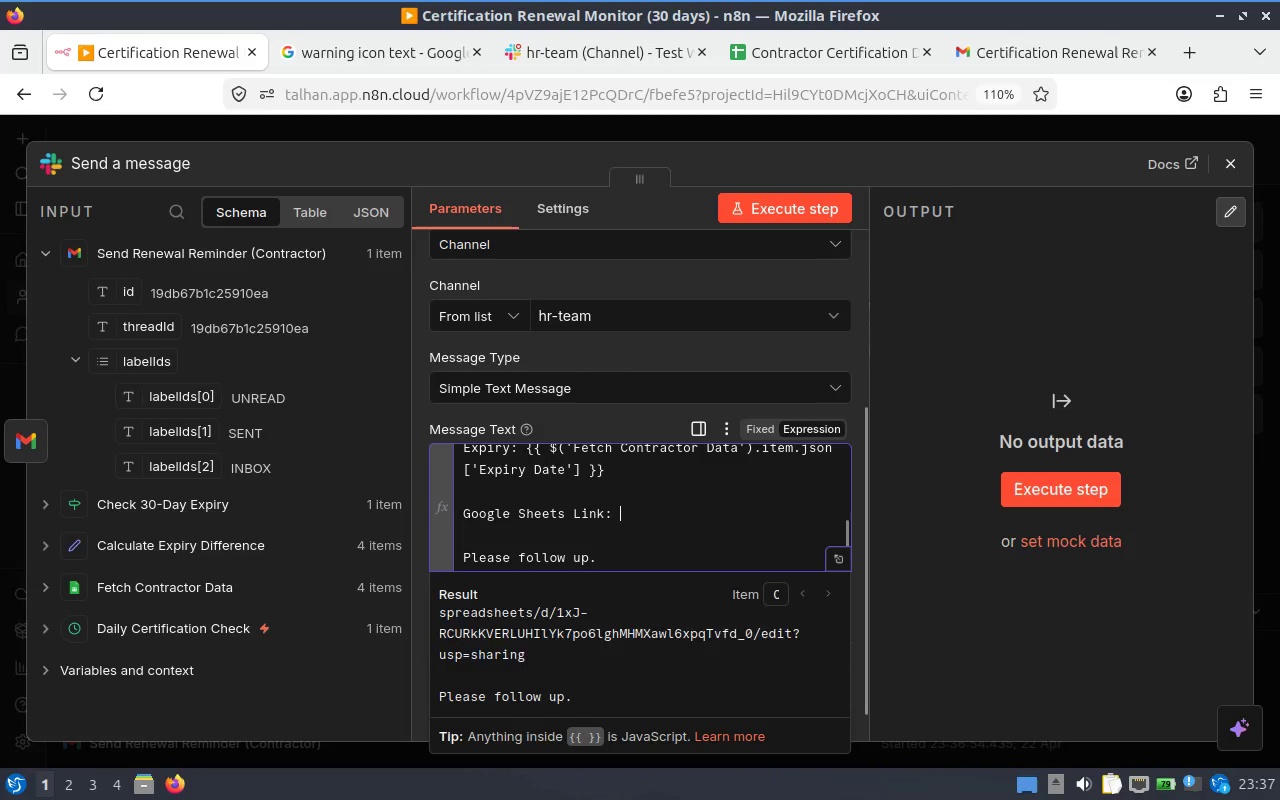 
scroll: coordinate [137, 404], scroll_direction: up, amount: 8.0